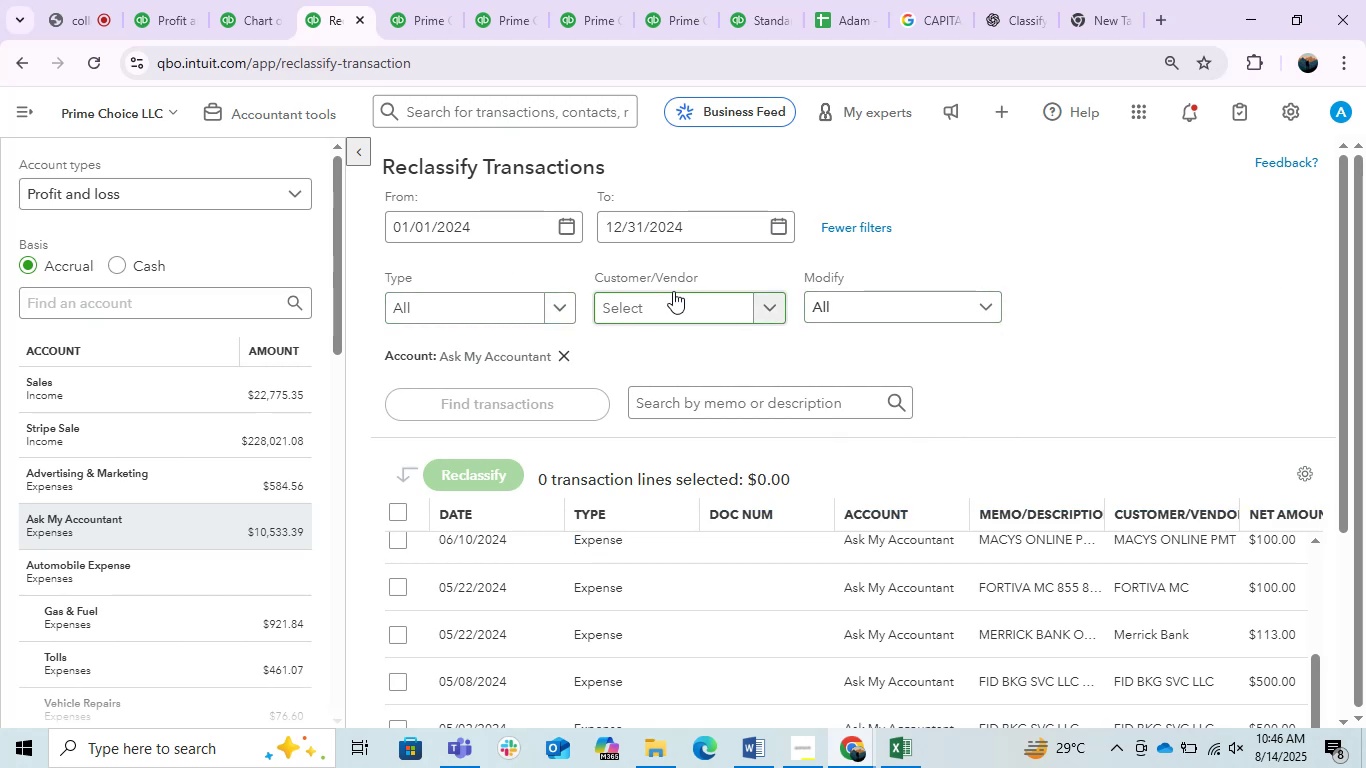 
mouse_move([196, 0])
 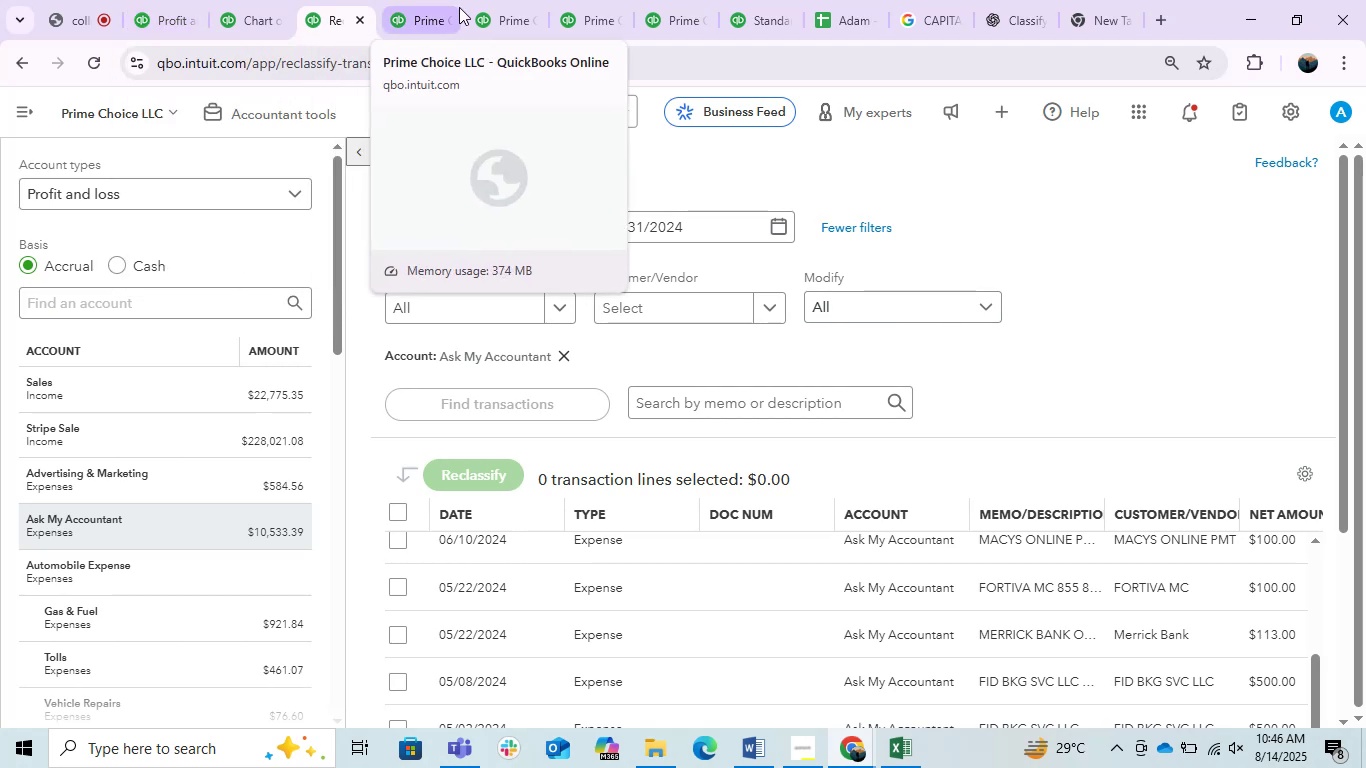 
left_click([459, 7])
 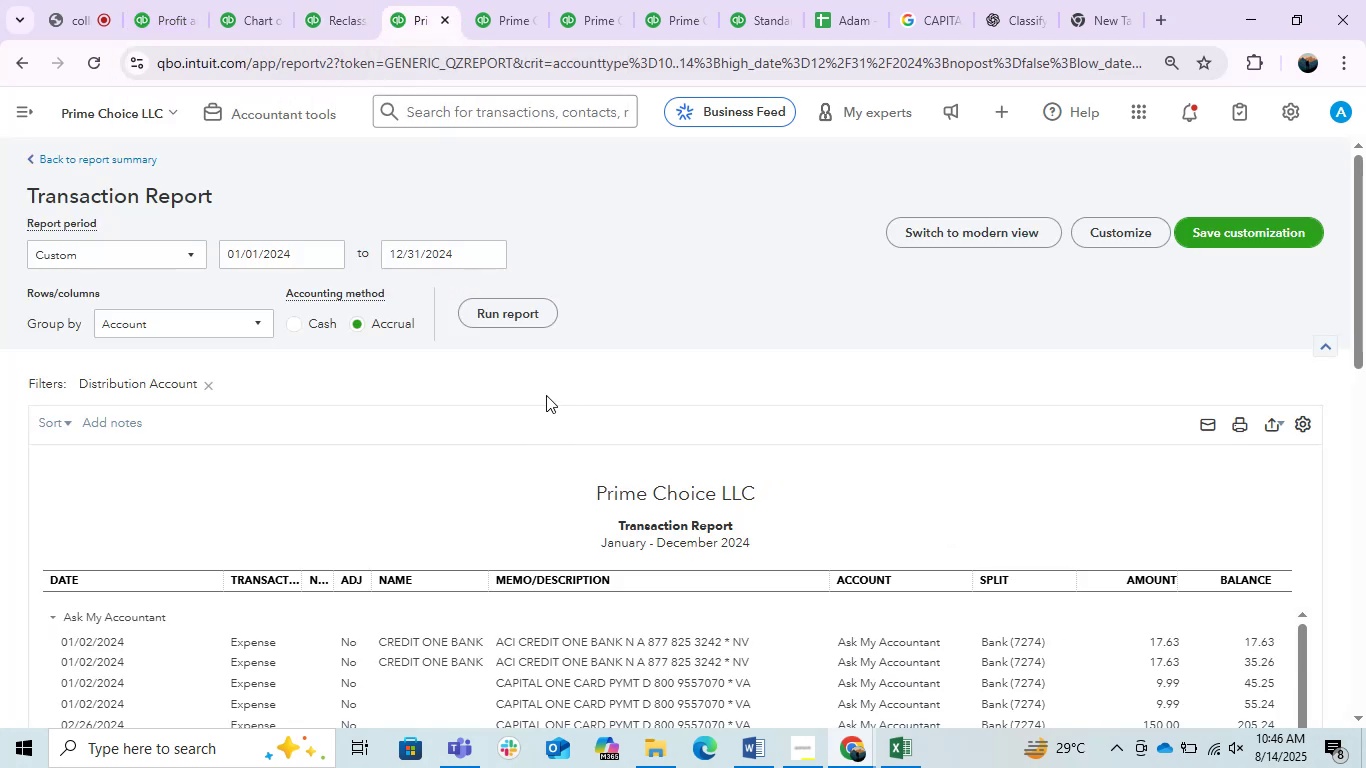 
scroll: coordinate [540, 420], scroll_direction: up, amount: 3.0
 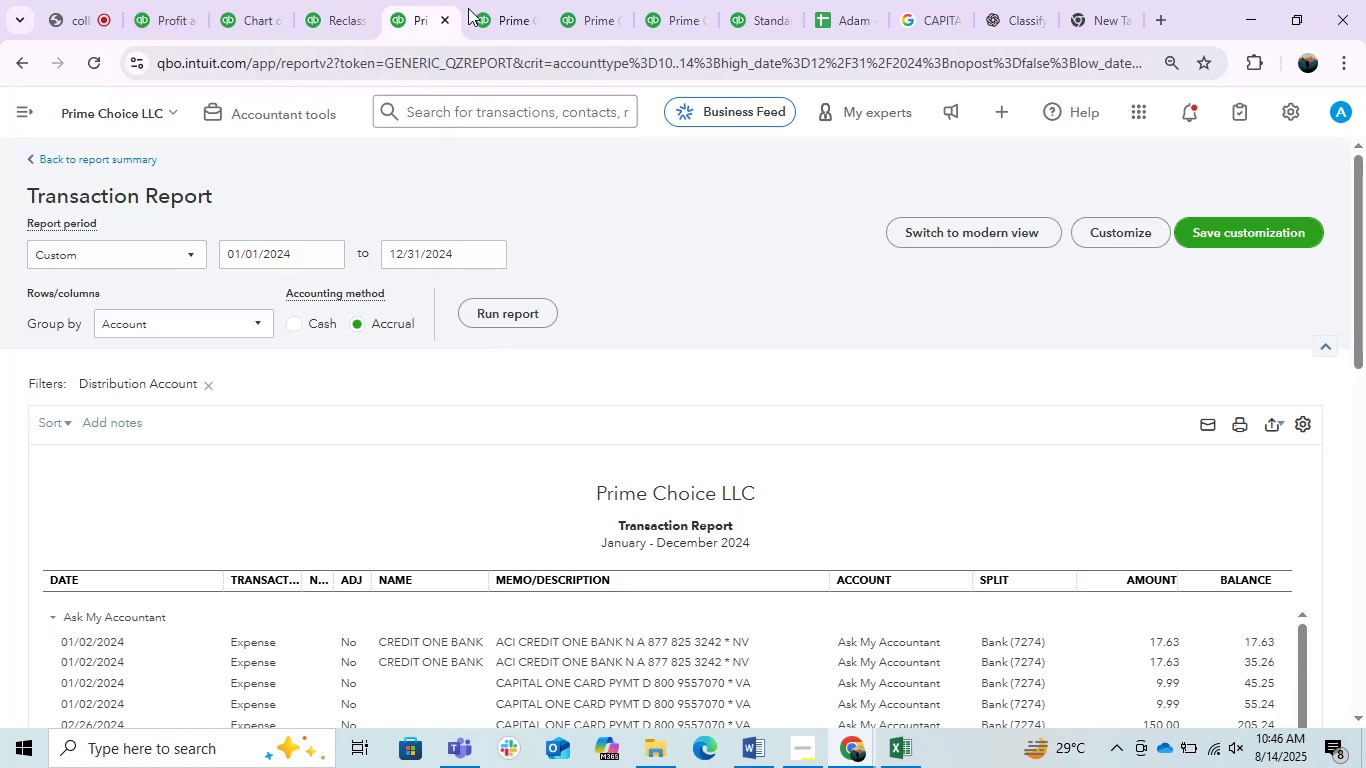 
left_click_drag(start_coordinate=[495, 0], to_coordinate=[497, 8])
 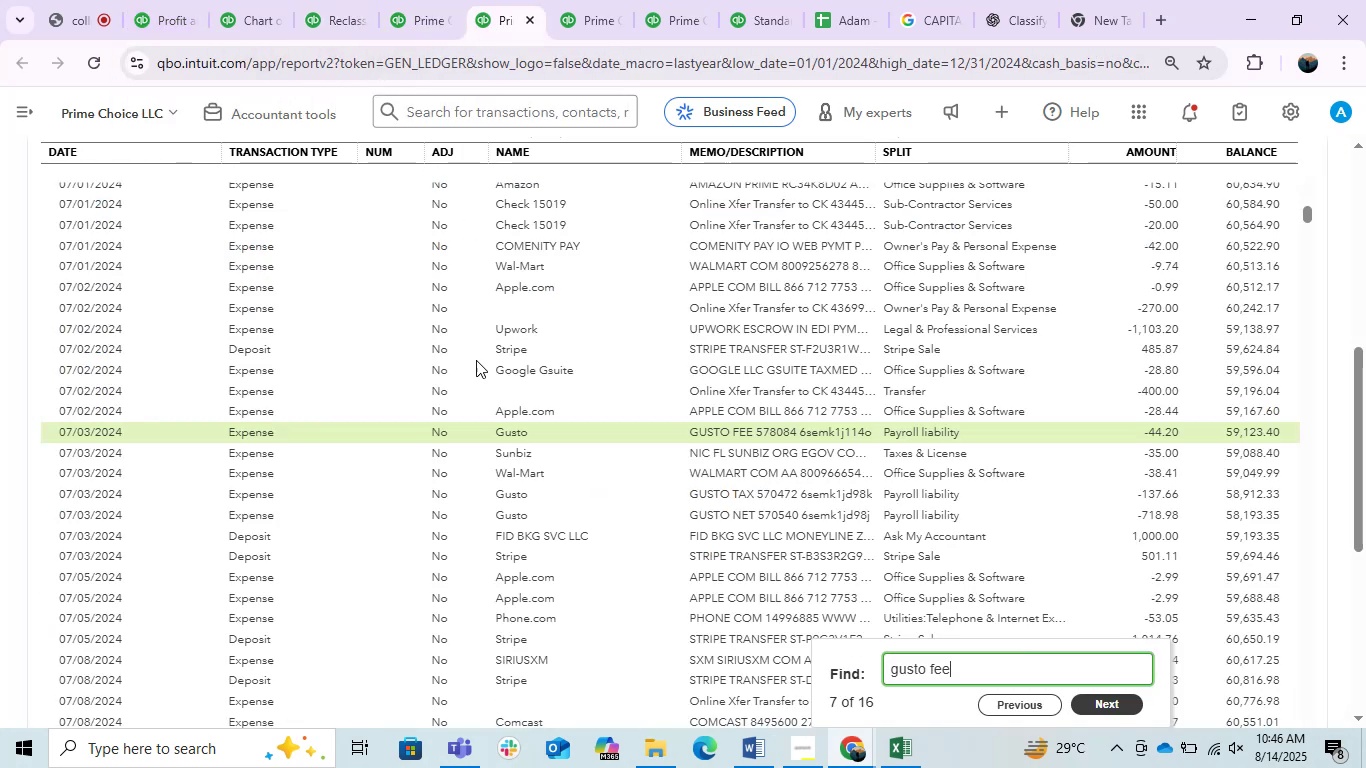 
scroll: coordinate [483, 373], scroll_direction: up, amount: 4.0
 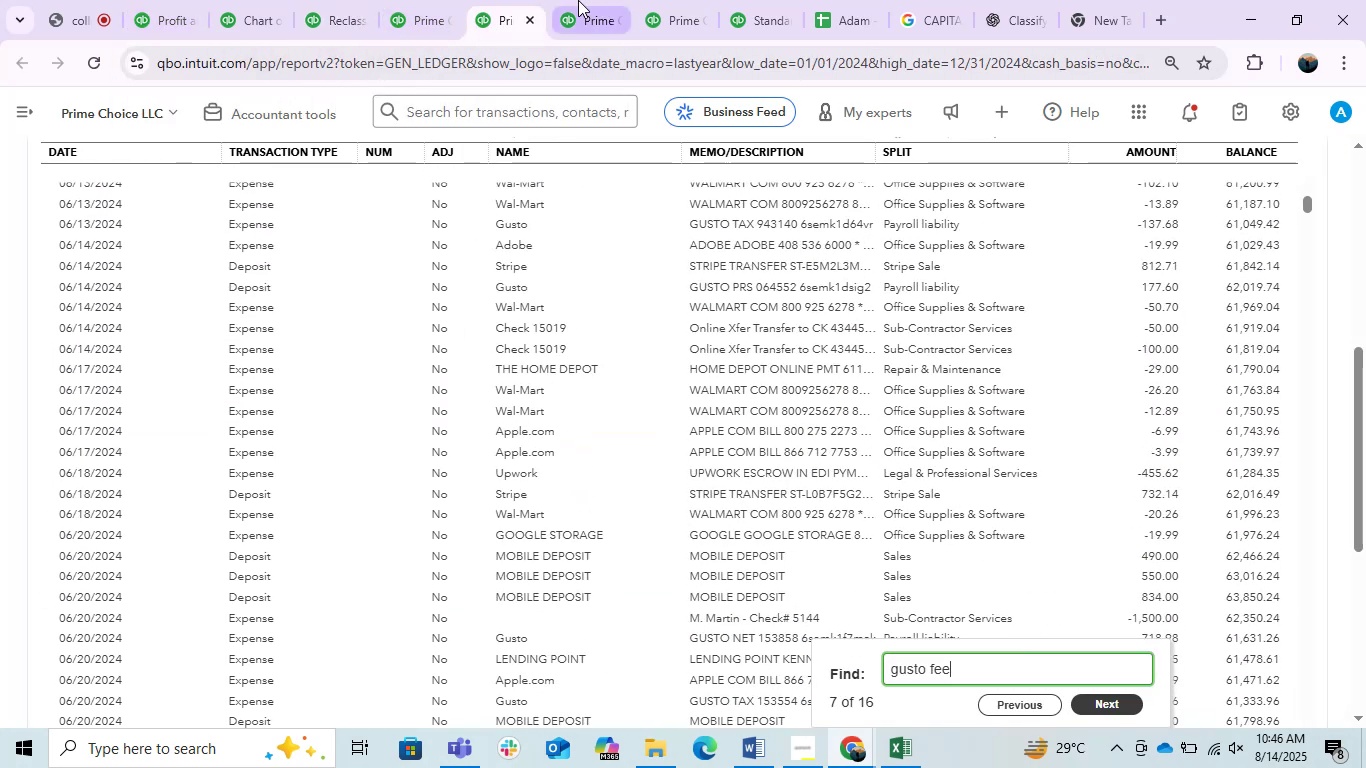 
left_click([441, 0])
 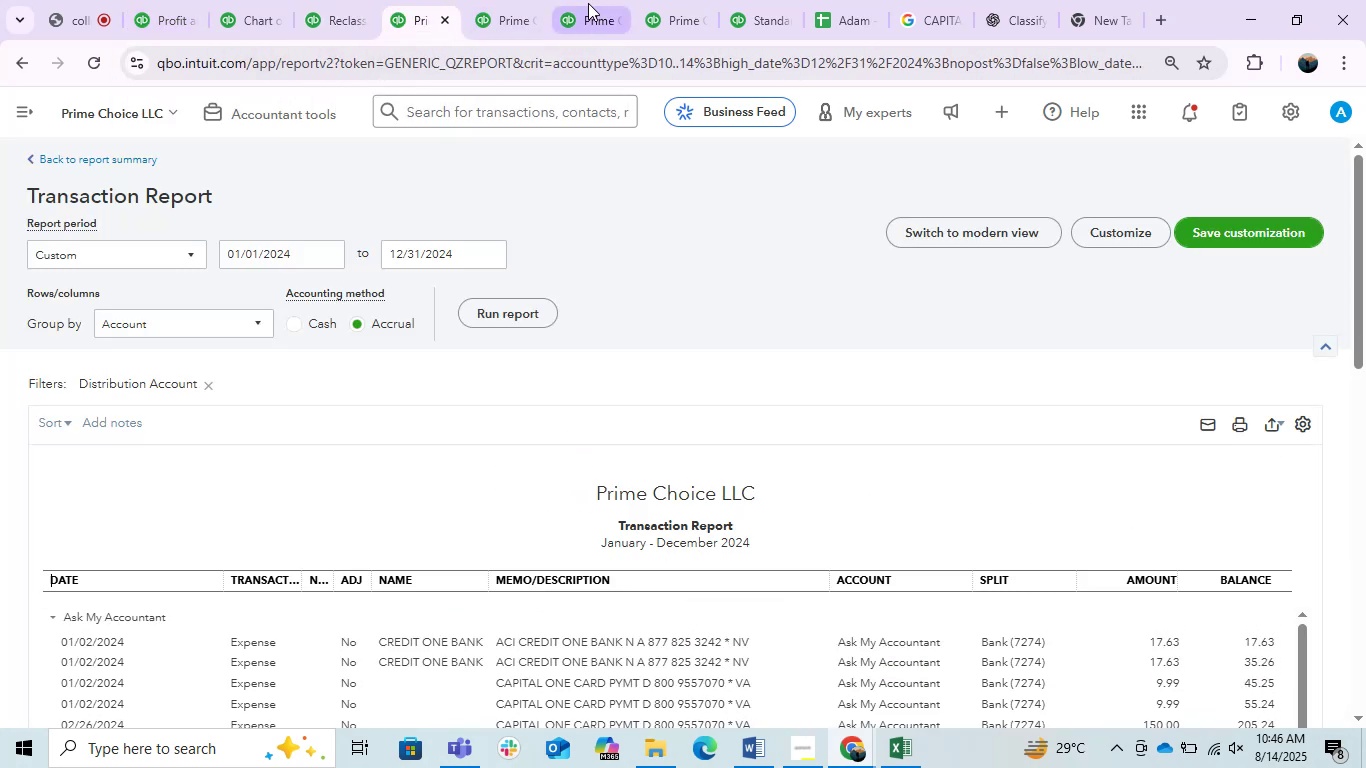 
left_click([588, 3])
 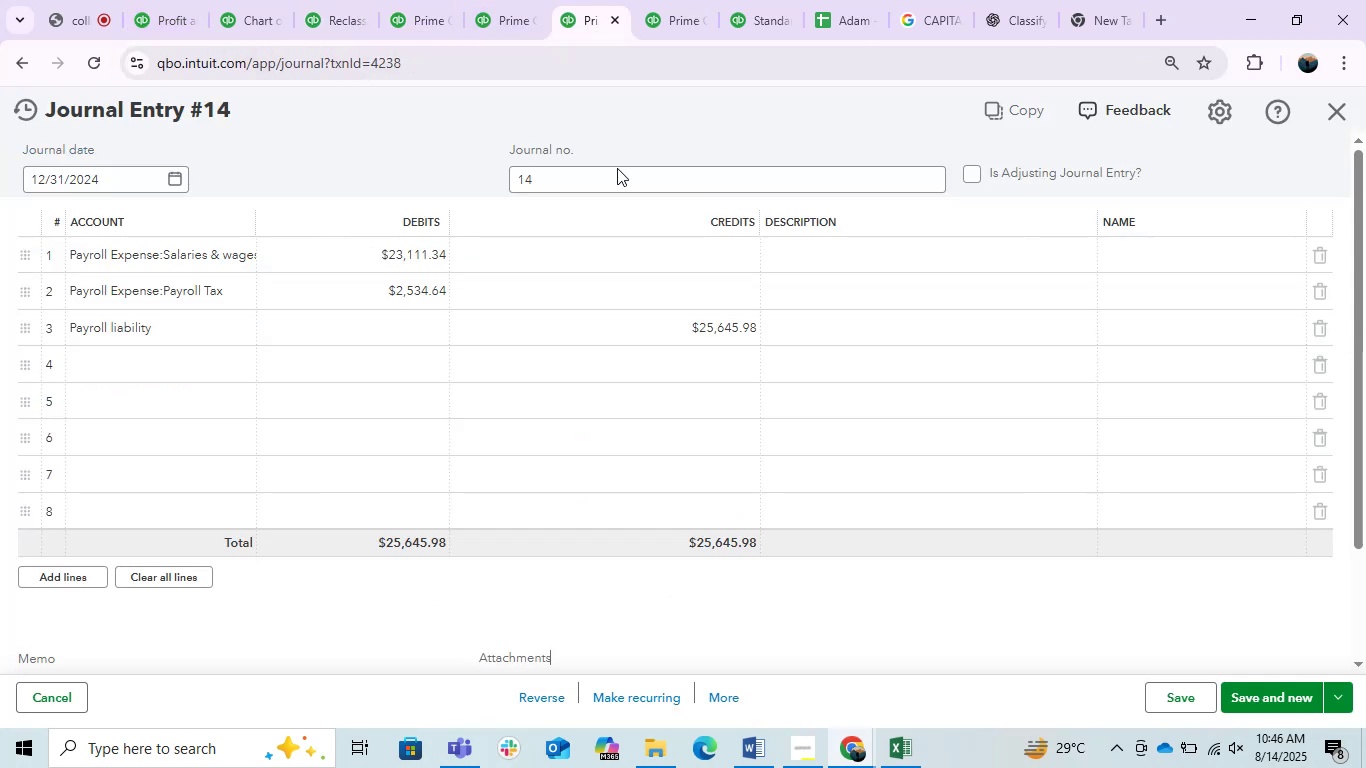 
scroll: coordinate [753, 330], scroll_direction: up, amount: 1.0
 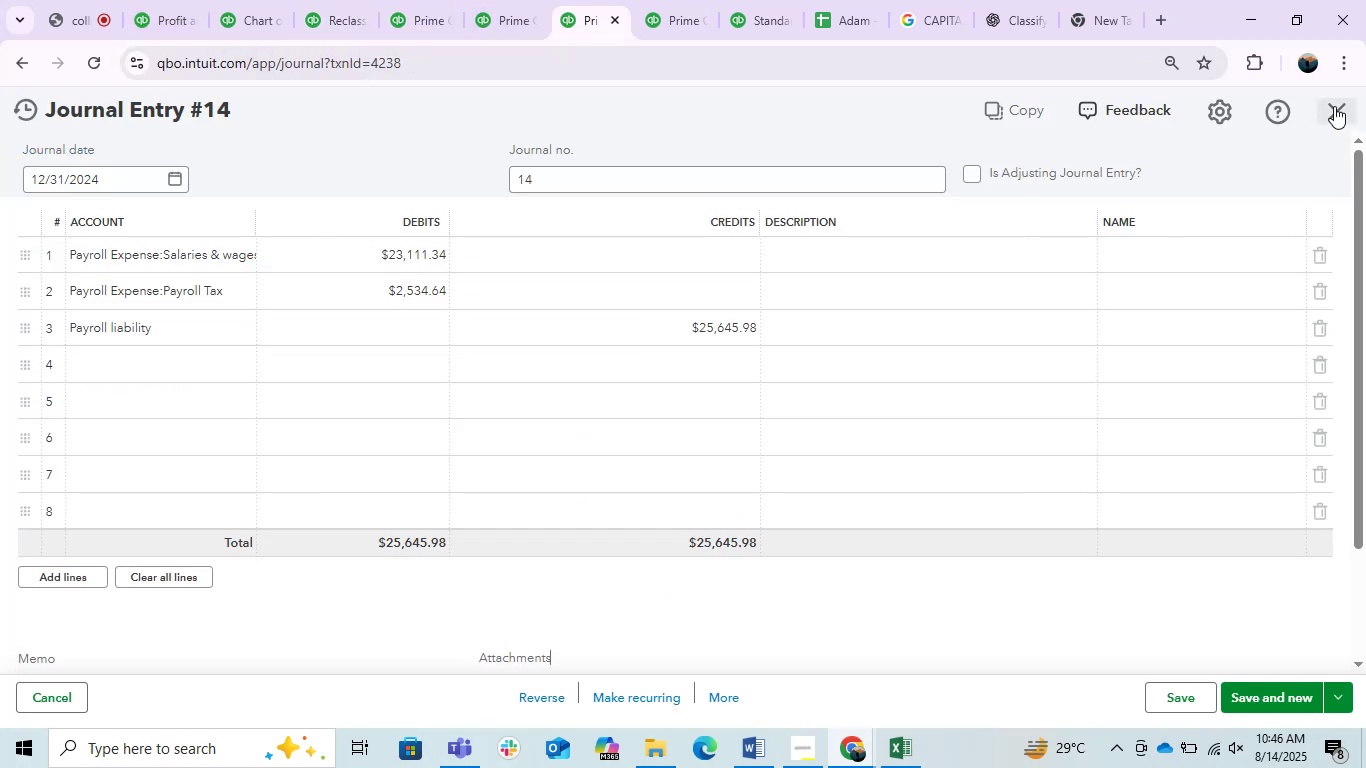 
left_click([1334, 106])
 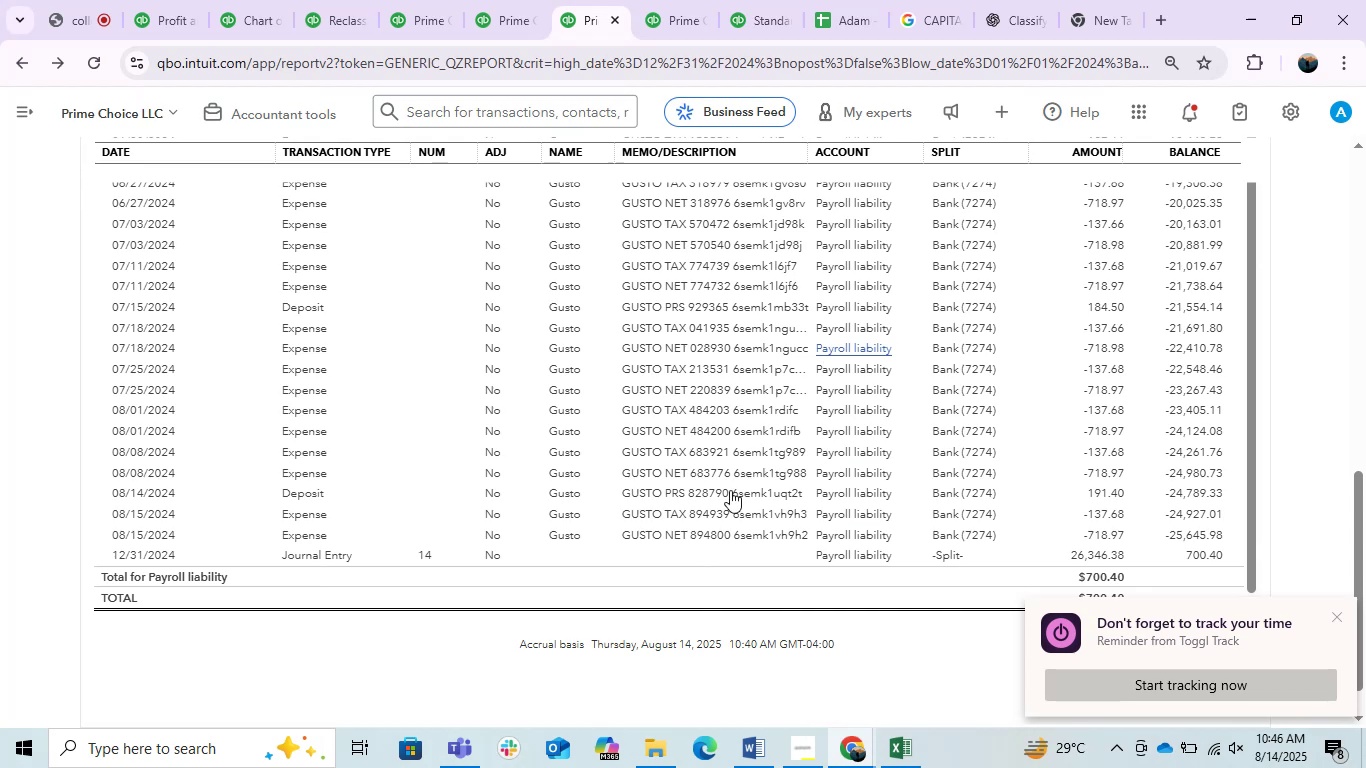 
scroll: coordinate [781, 555], scroll_direction: up, amount: 5.0
 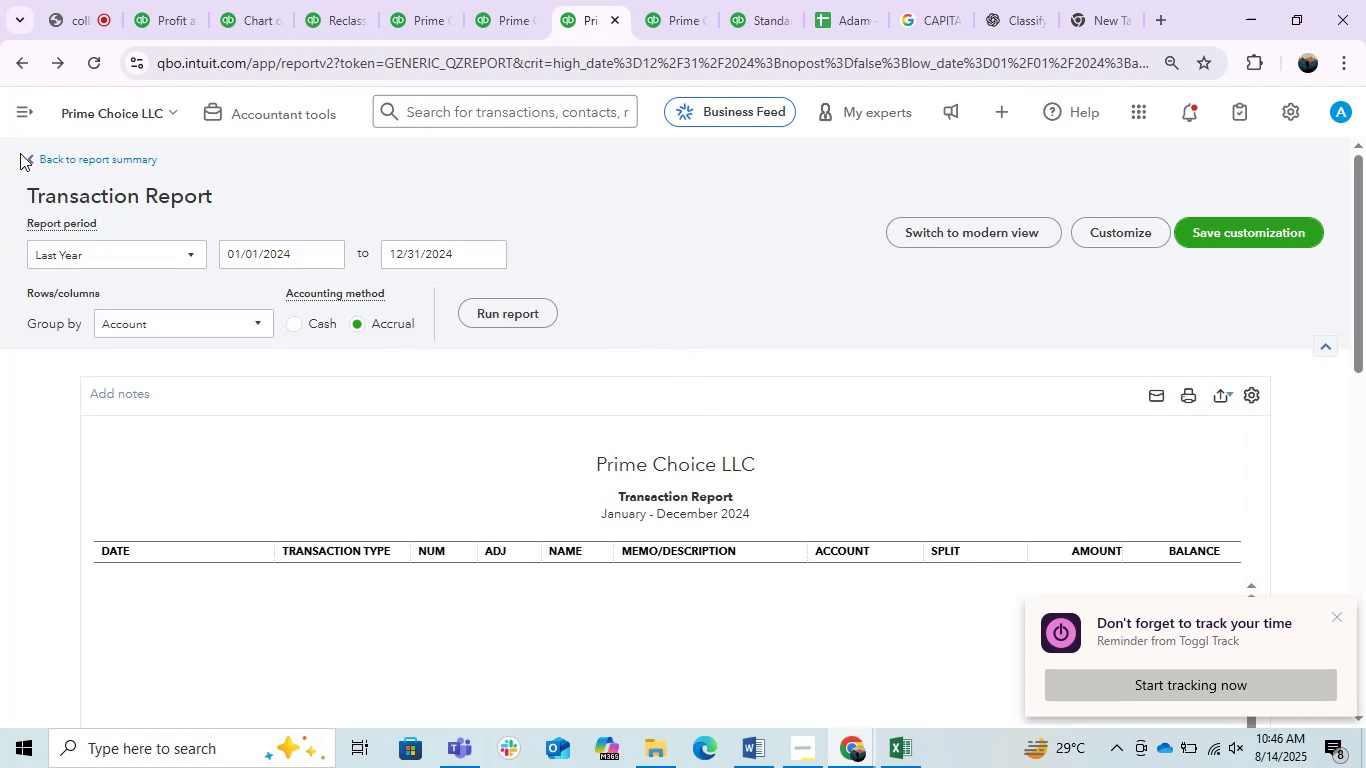 
left_click([65, 155])
 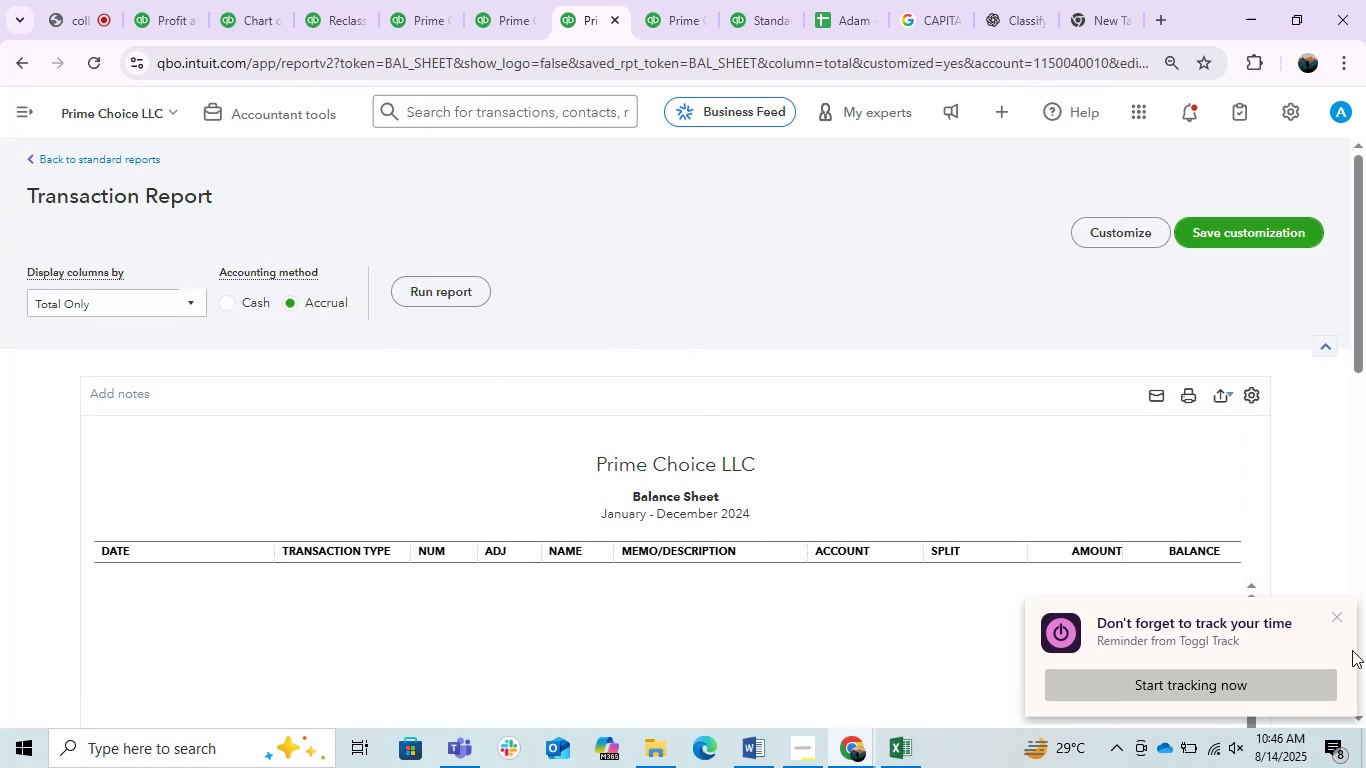 
left_click([1333, 617])
 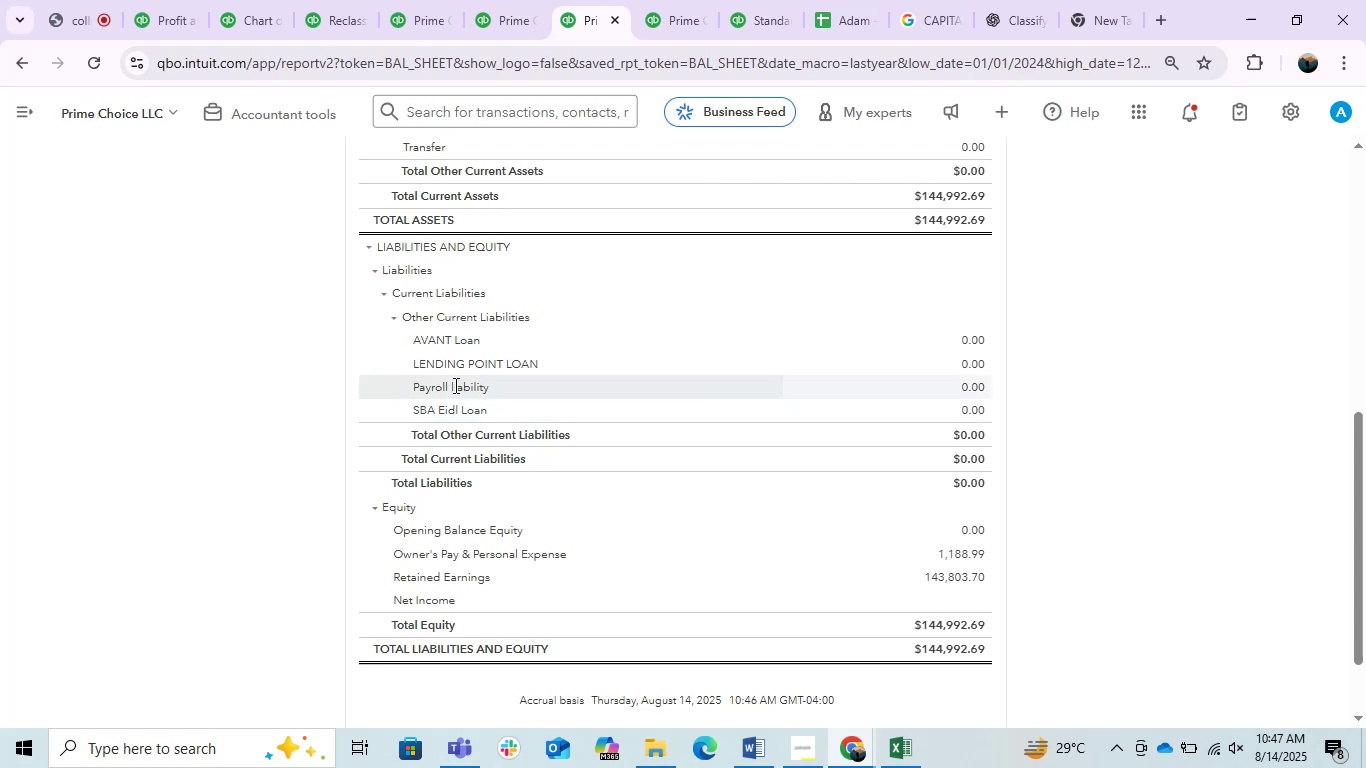 
wait(5.54)
 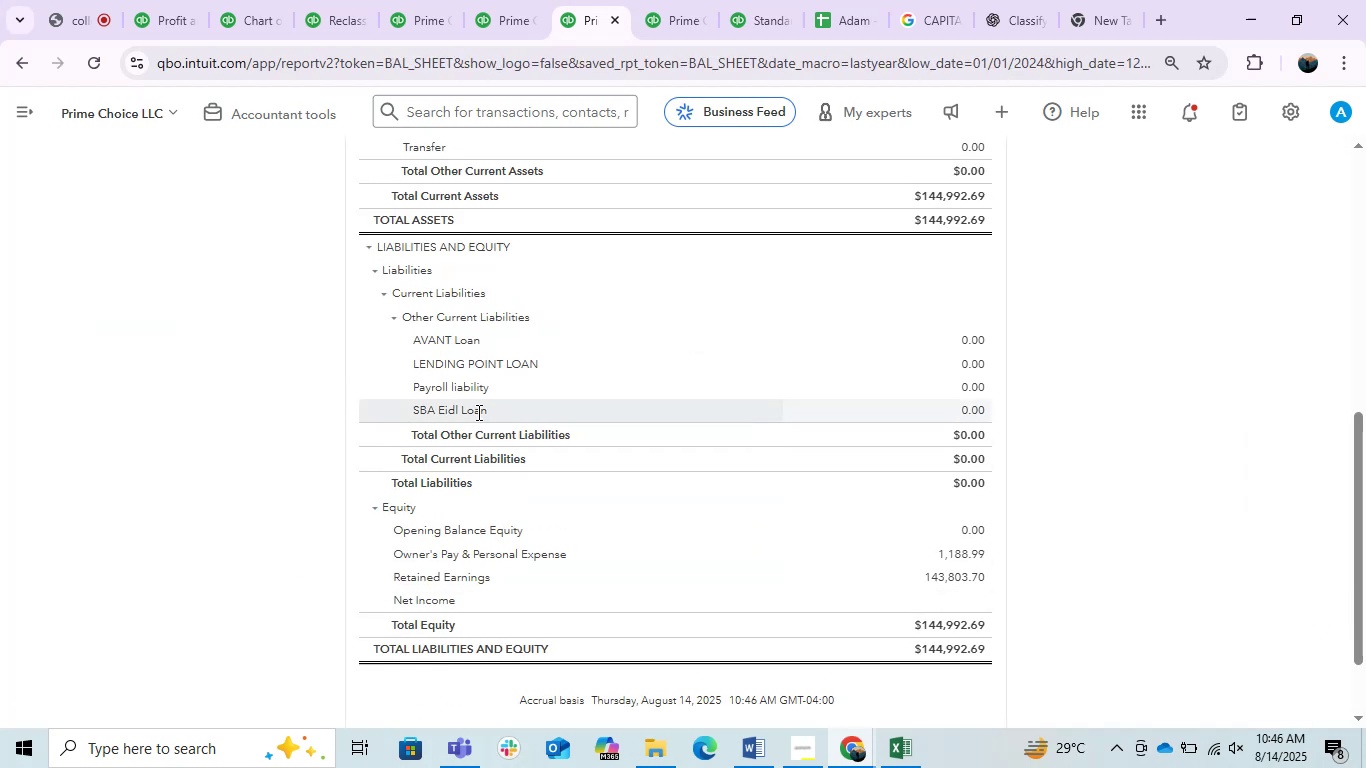 
left_click([966, 339])
 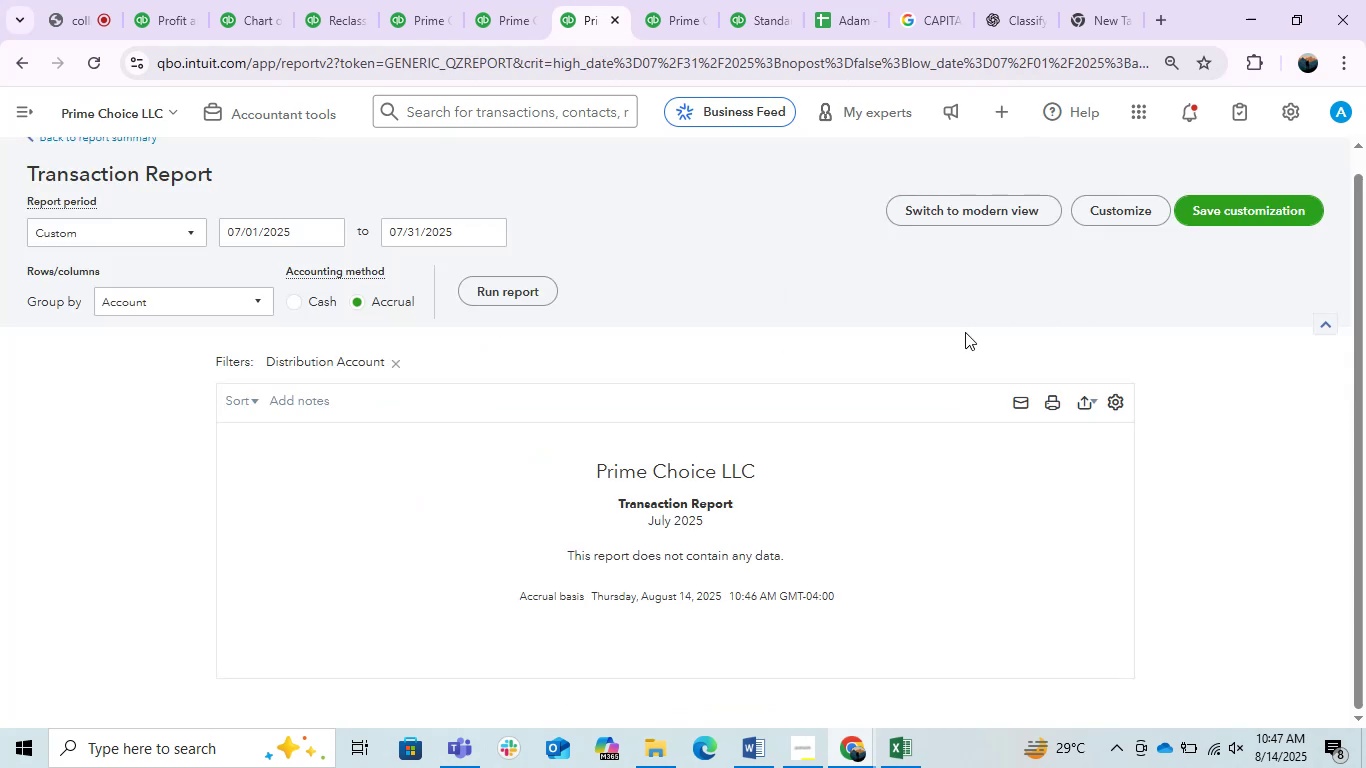 
wait(6.27)
 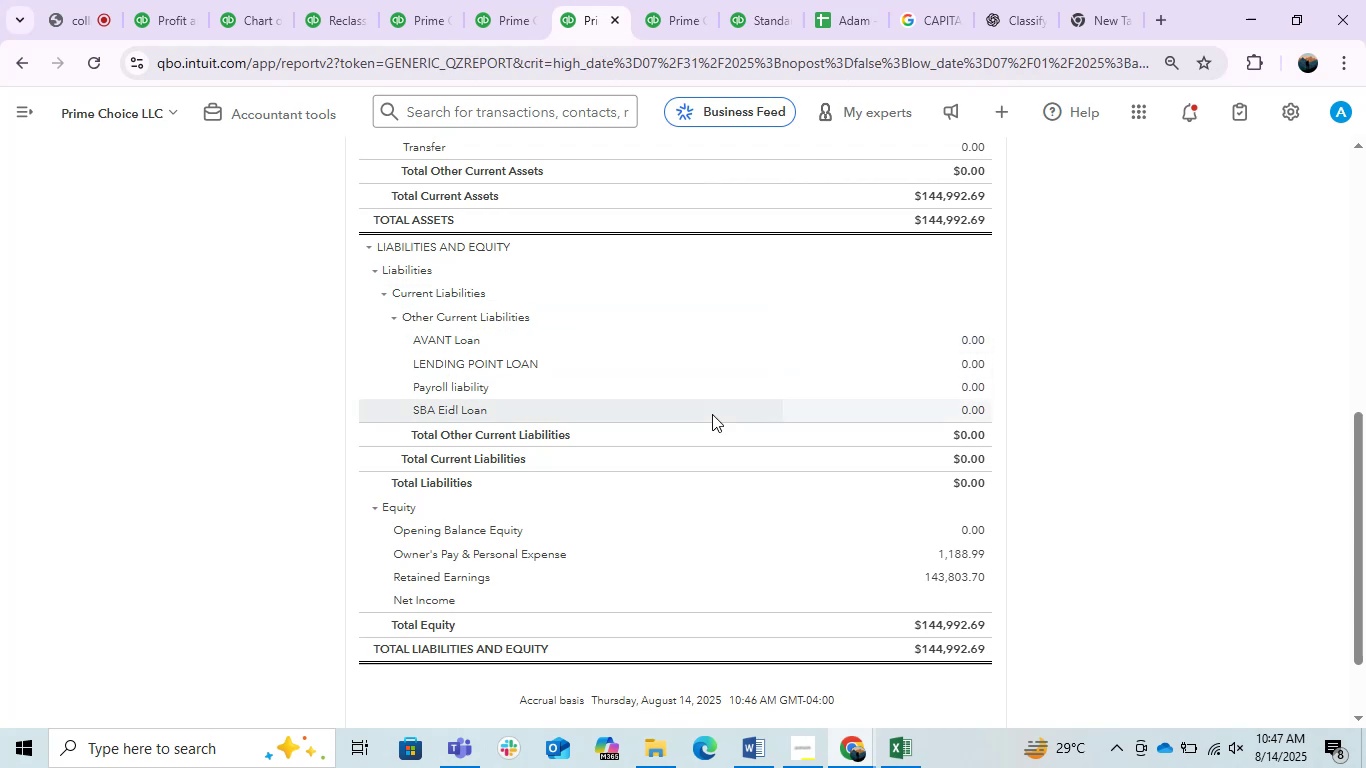 
scroll: coordinate [385, 612], scroll_direction: down, amount: 2.0
 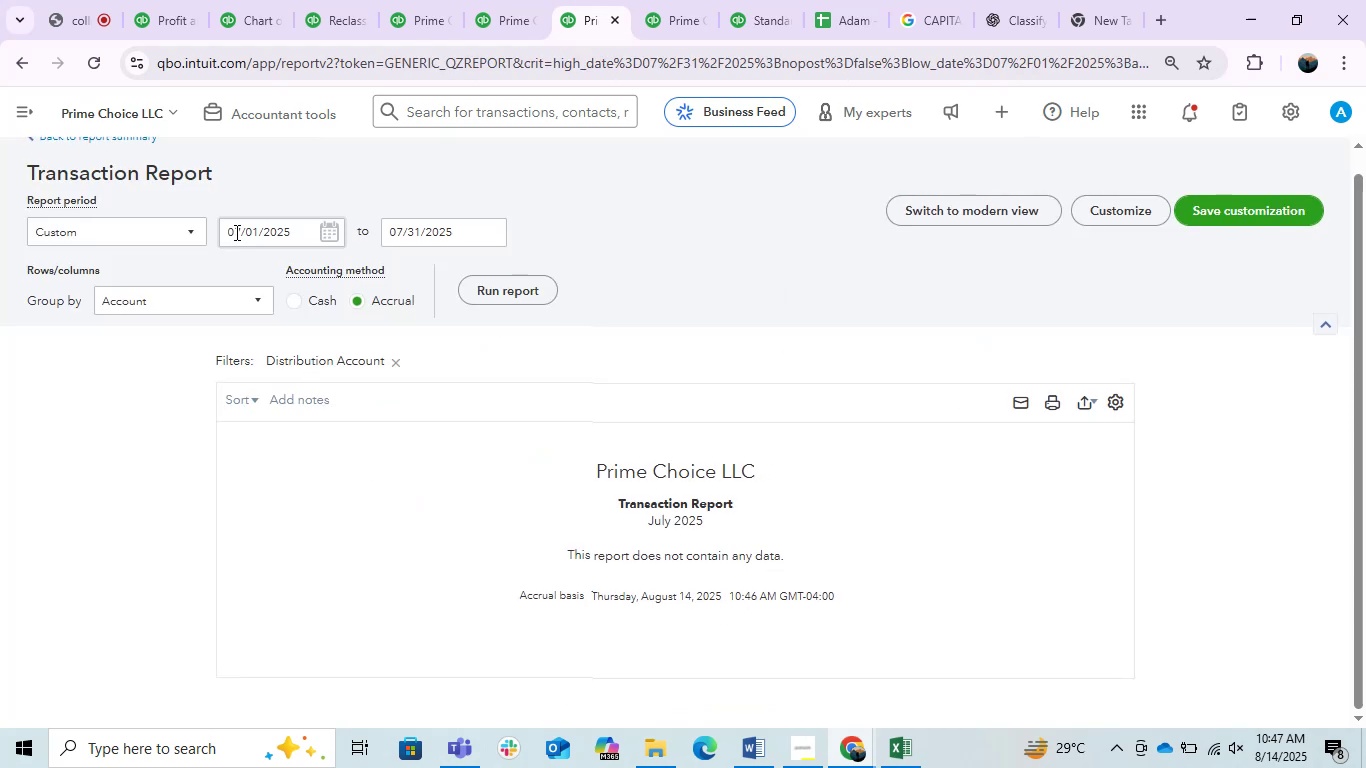 
scroll: coordinate [214, 257], scroll_direction: up, amount: 3.0
 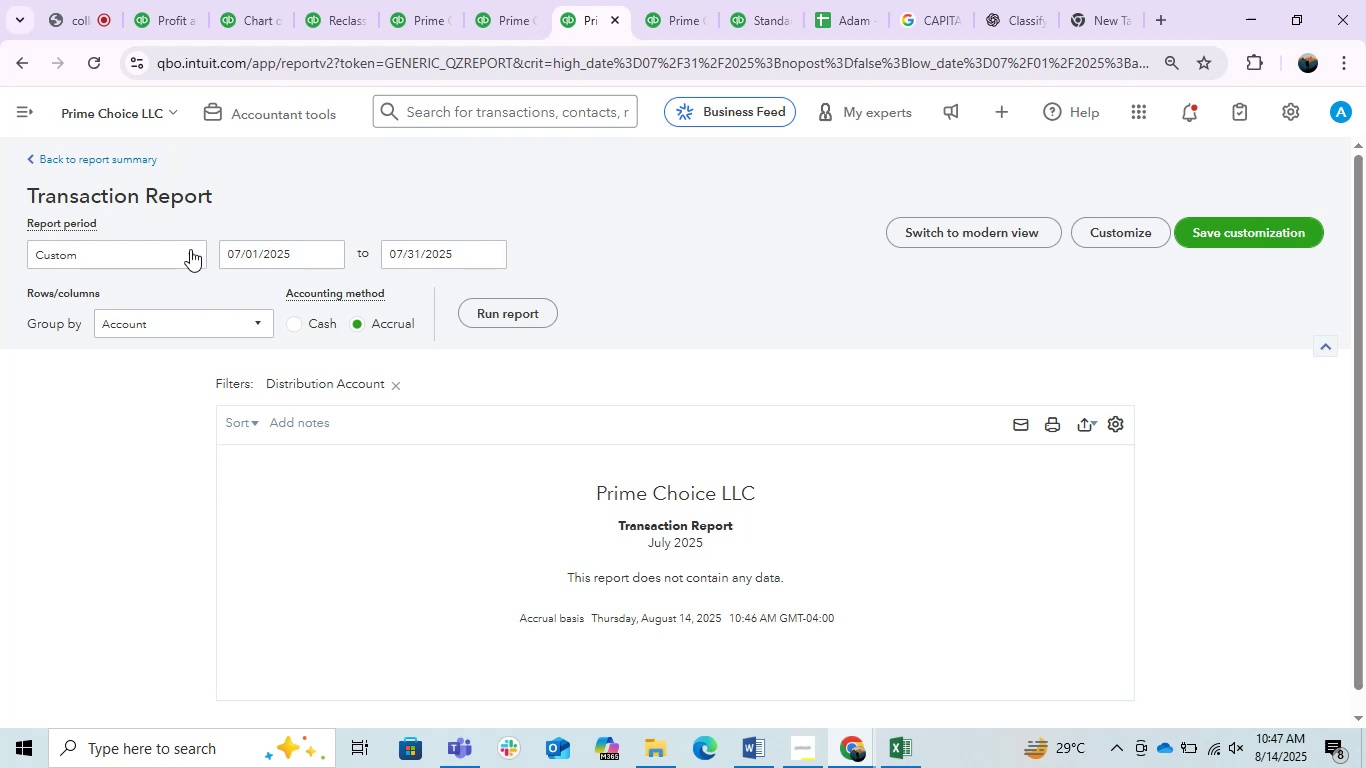 
left_click([190, 249])
 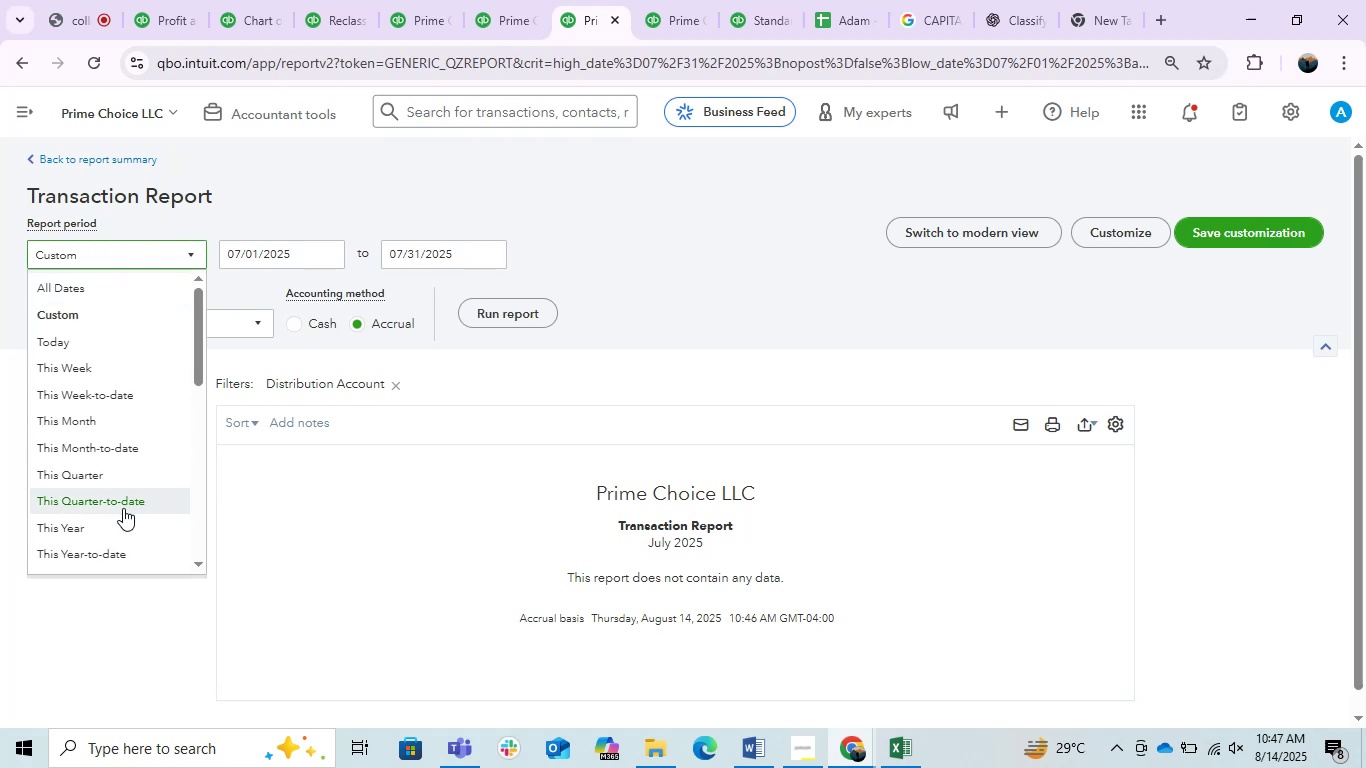 
scroll: coordinate [109, 521], scroll_direction: down, amount: 5.0
 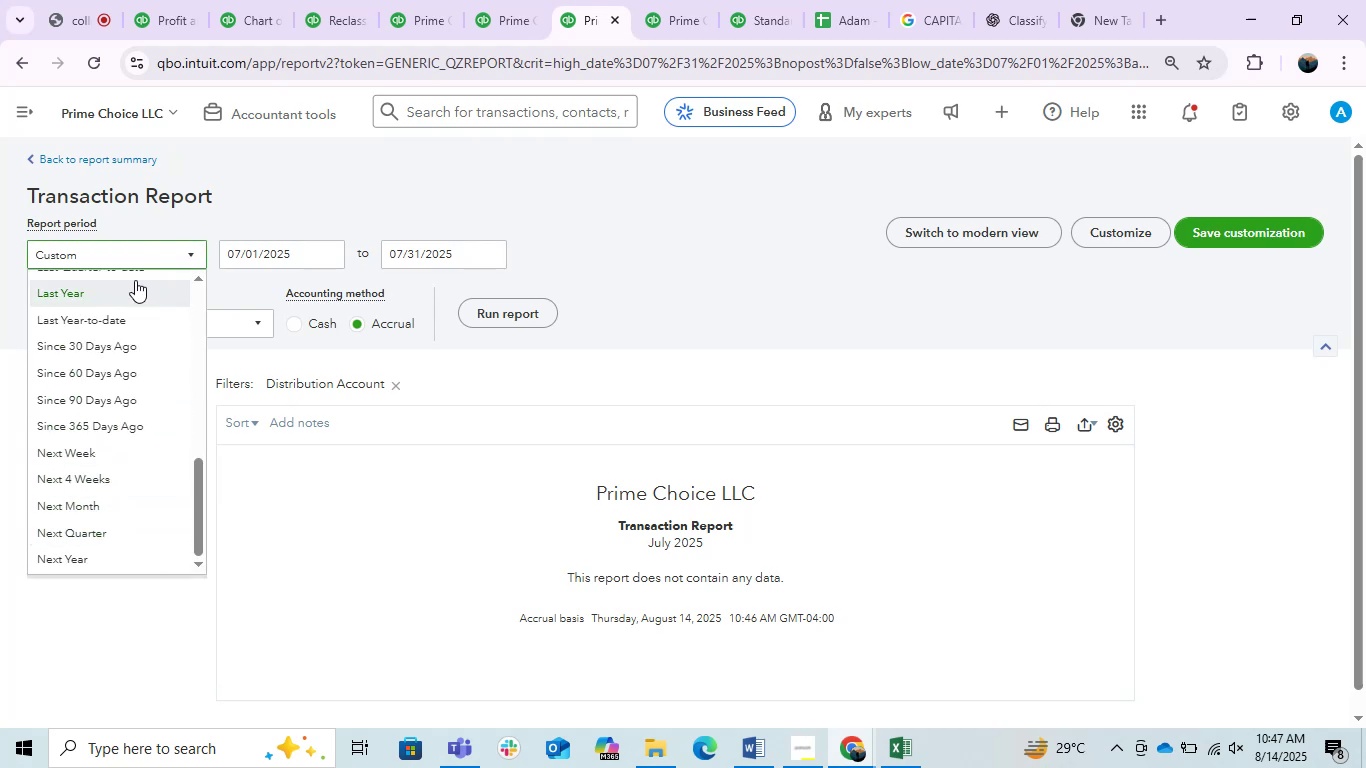 
left_click([117, 298])
 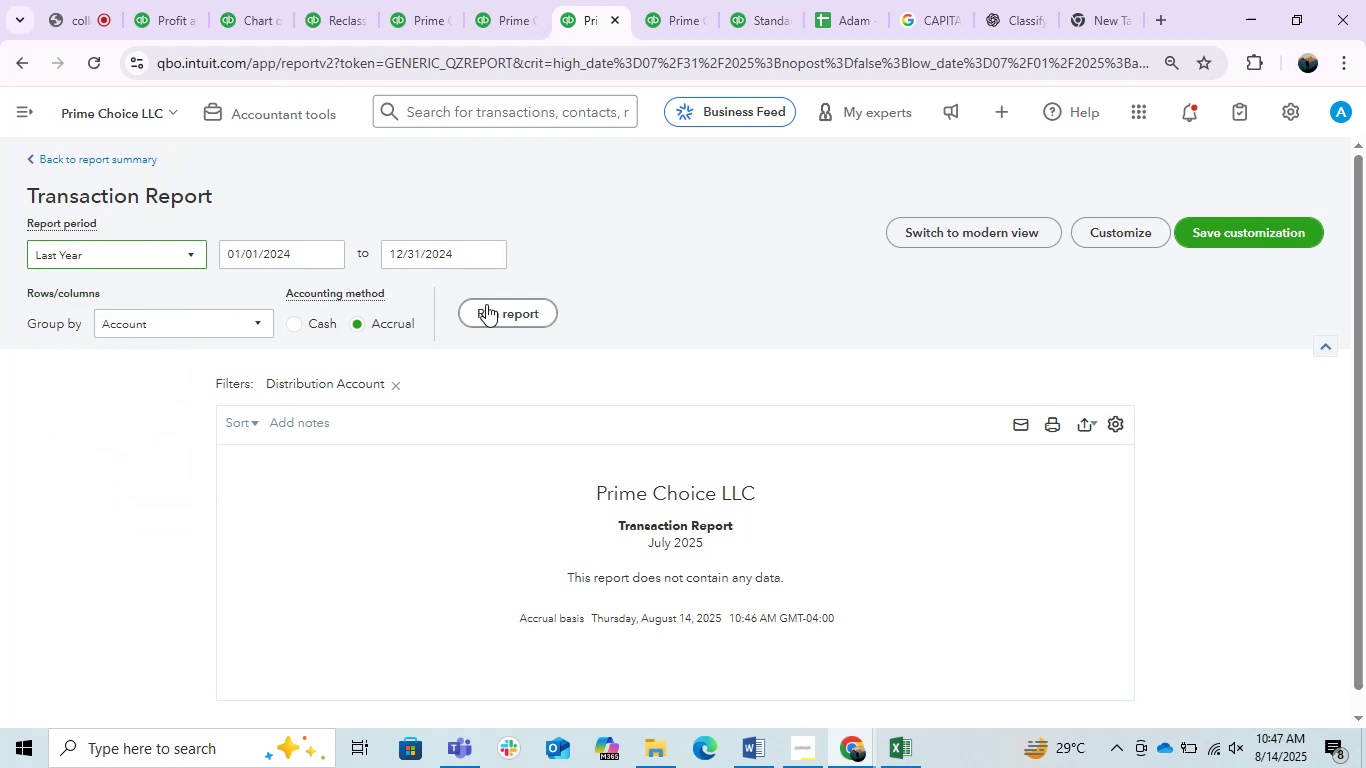 
left_click([494, 304])
 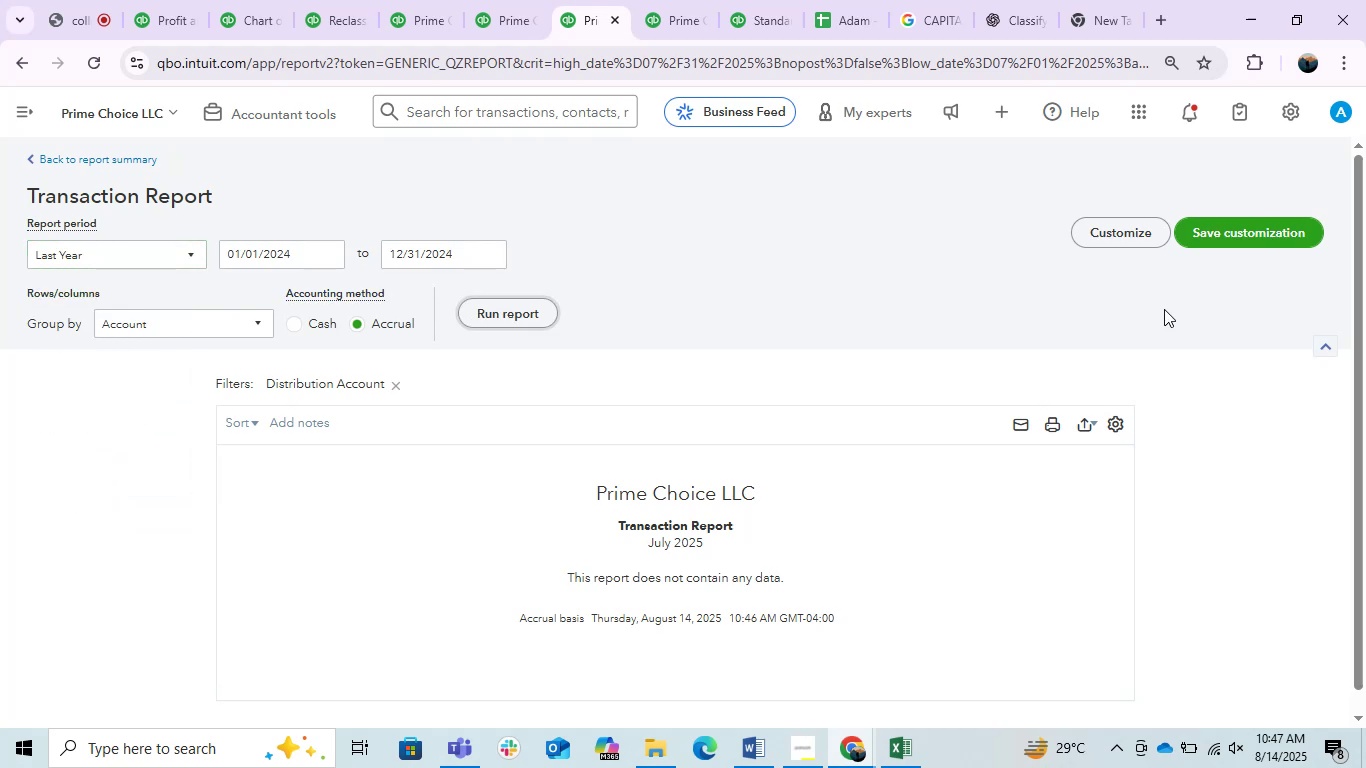 
scroll: coordinate [566, 403], scroll_direction: down, amount: 6.0
 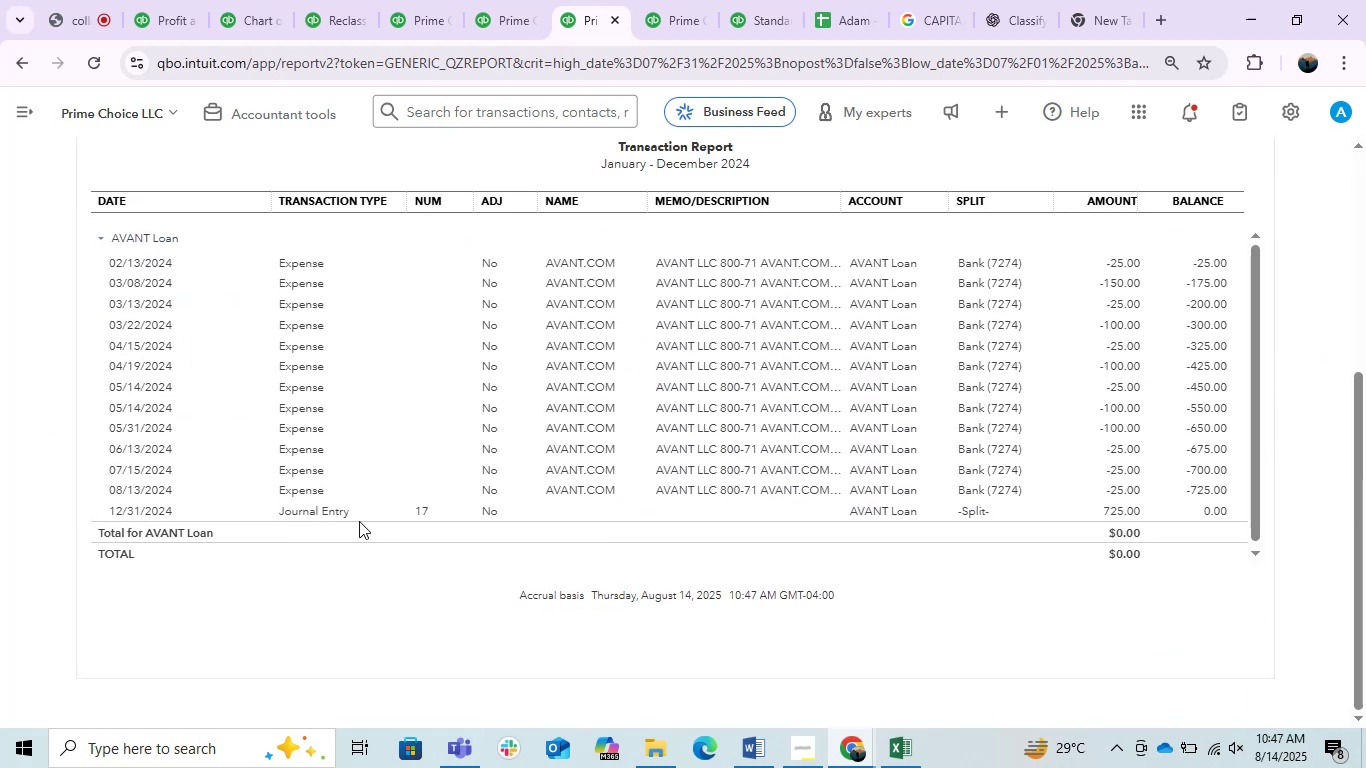 
left_click([329, 508])
 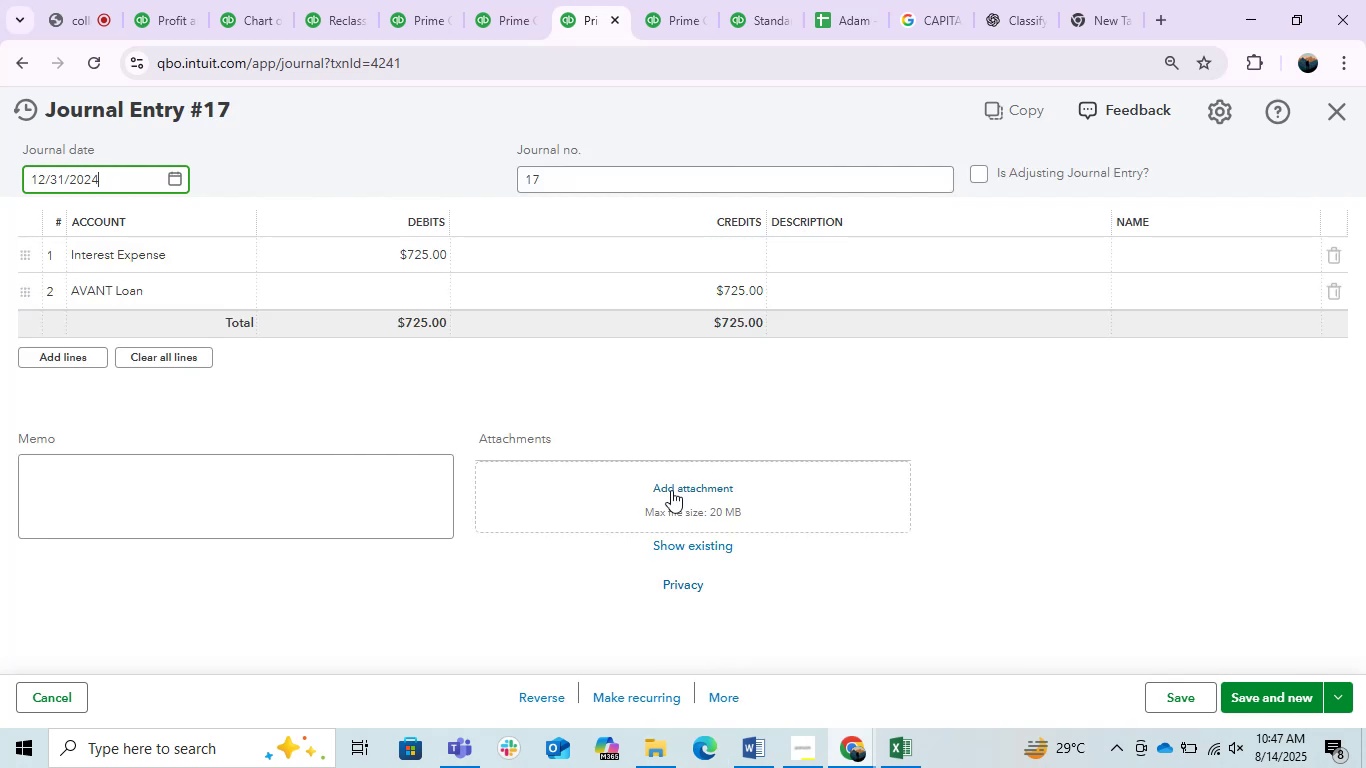 
left_click([722, 697])
 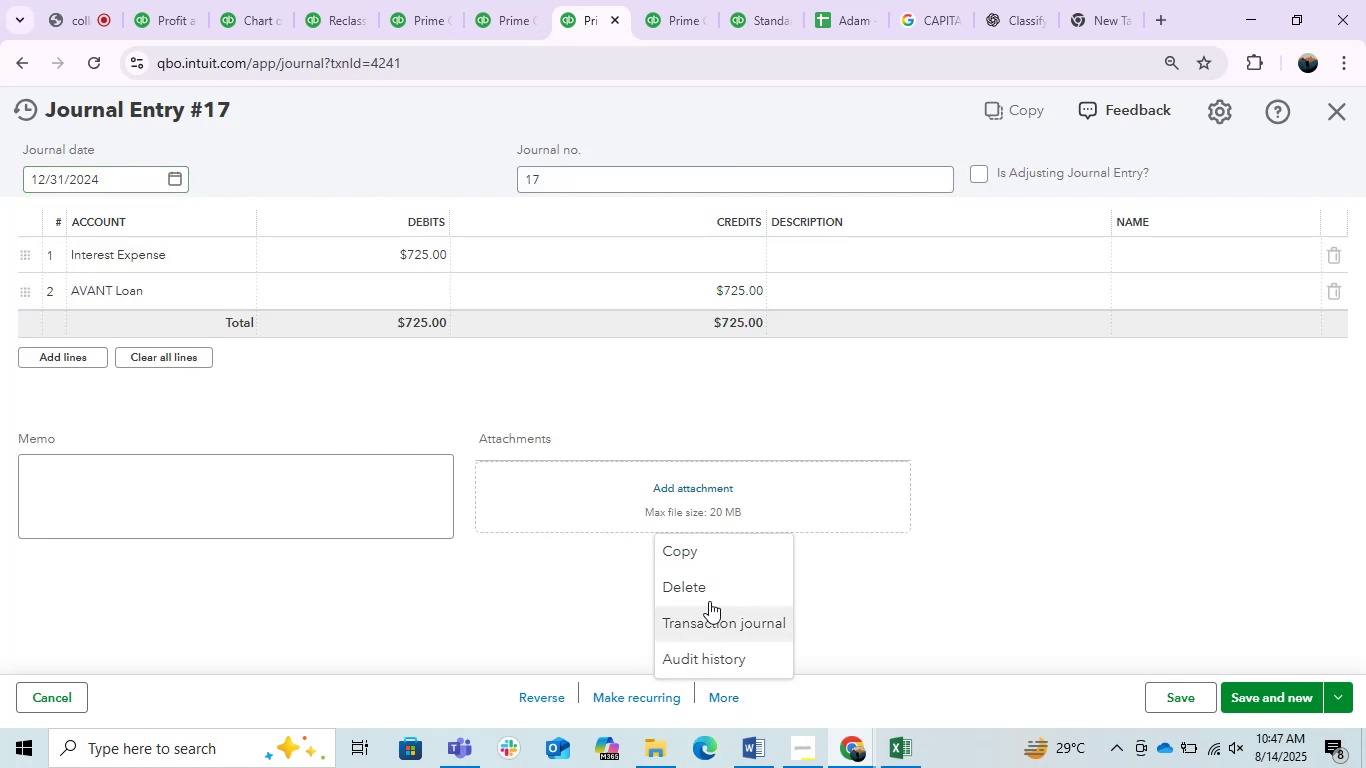 
left_click([699, 590])
 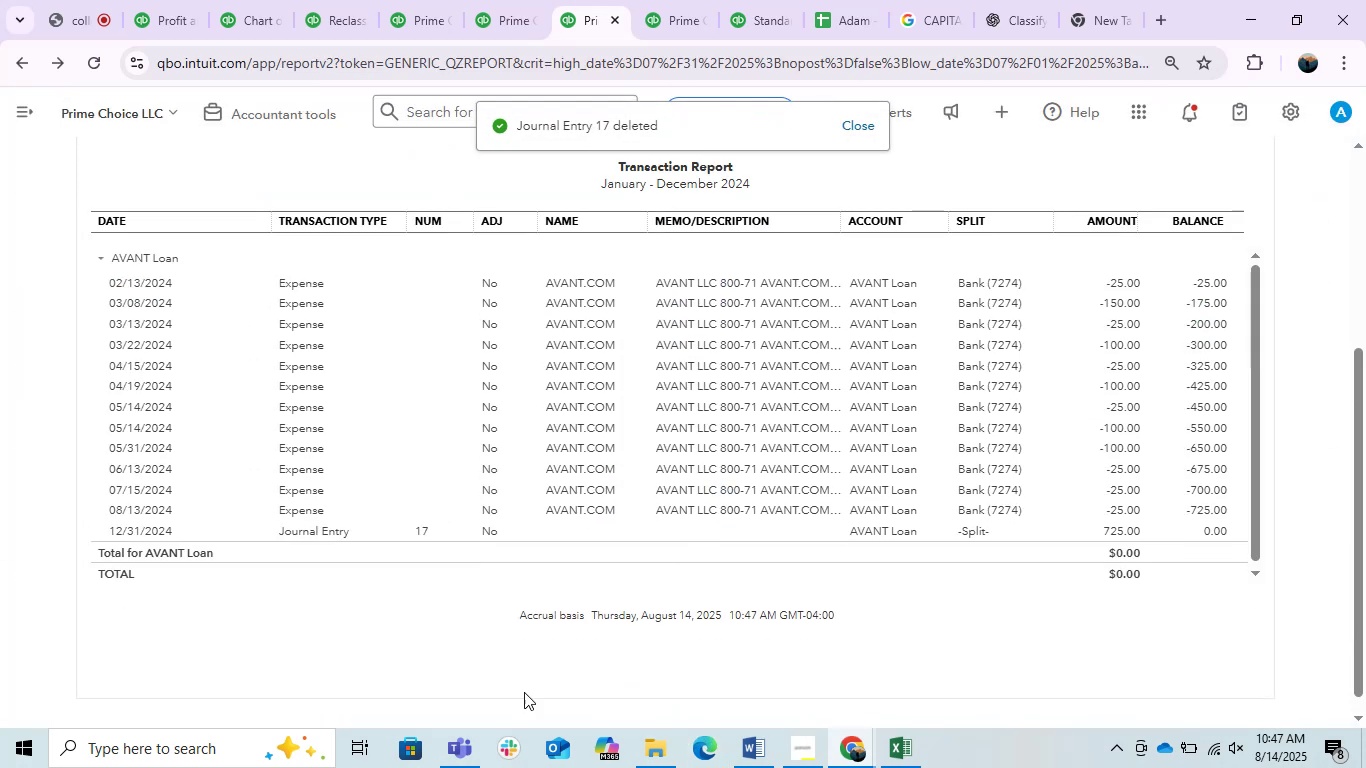 
left_click([365, 0])
 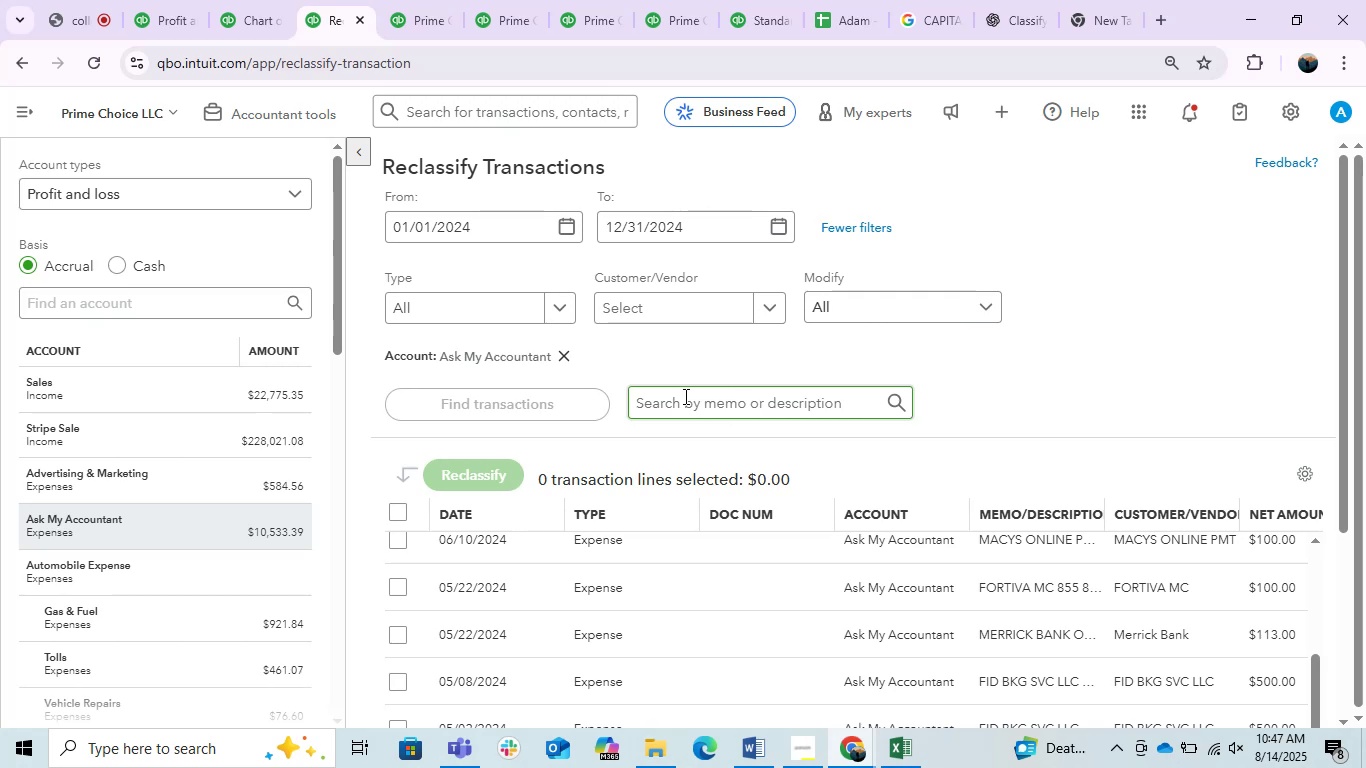 
left_click([217, 197])
 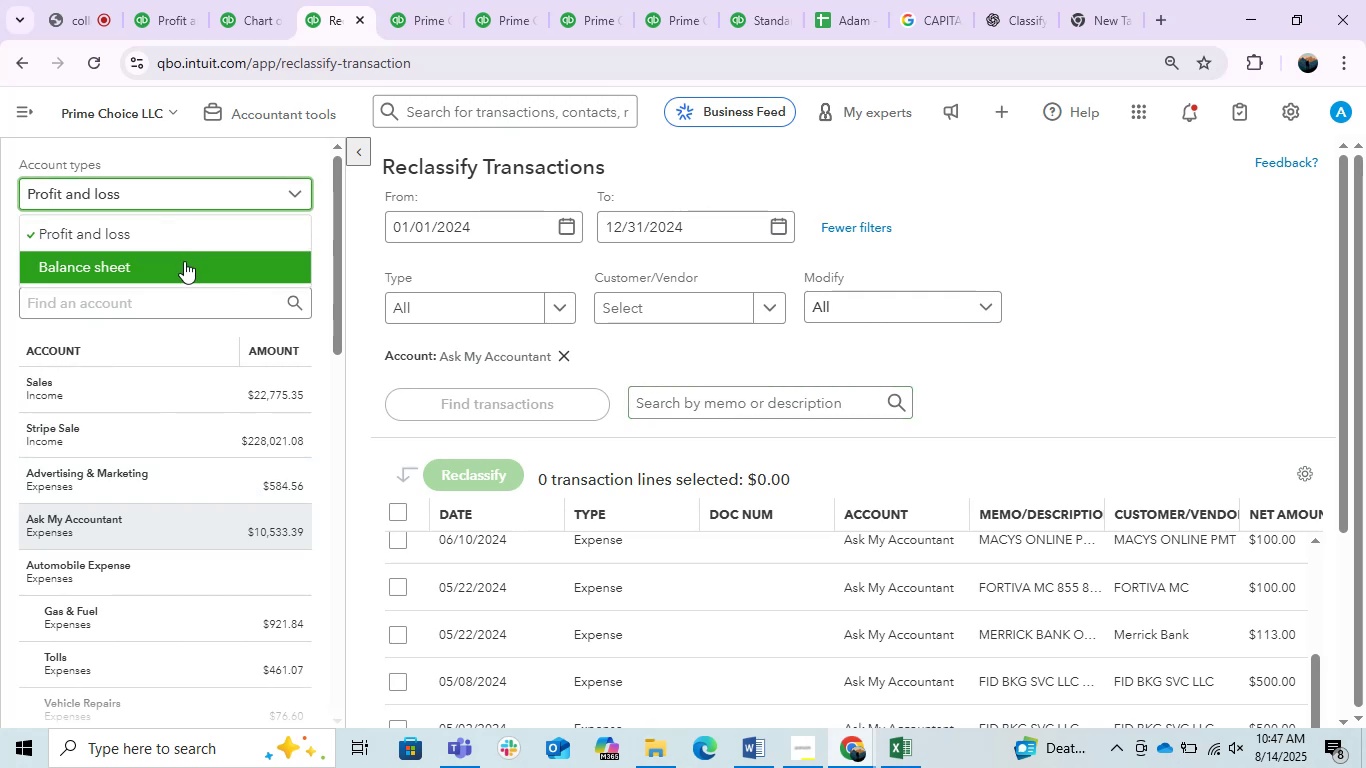 
left_click([184, 261])
 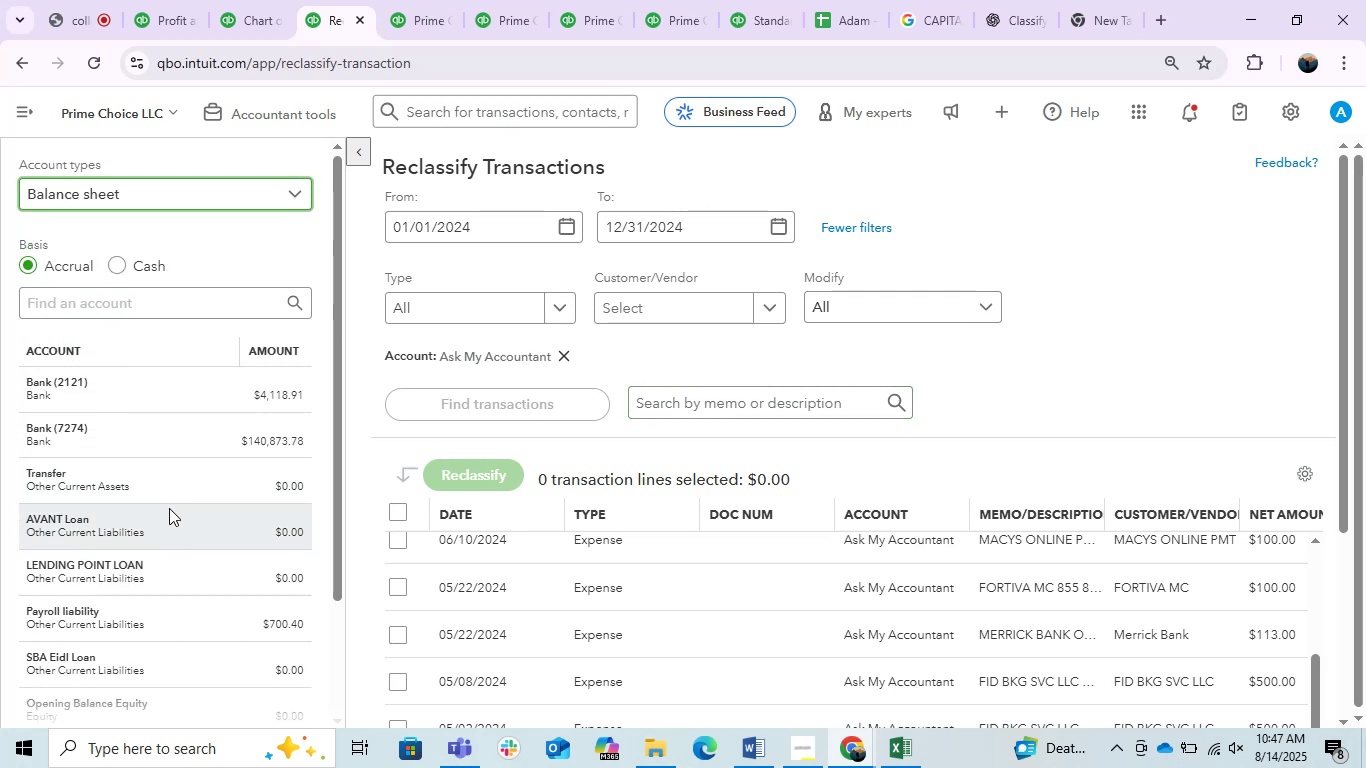 
left_click([169, 512])
 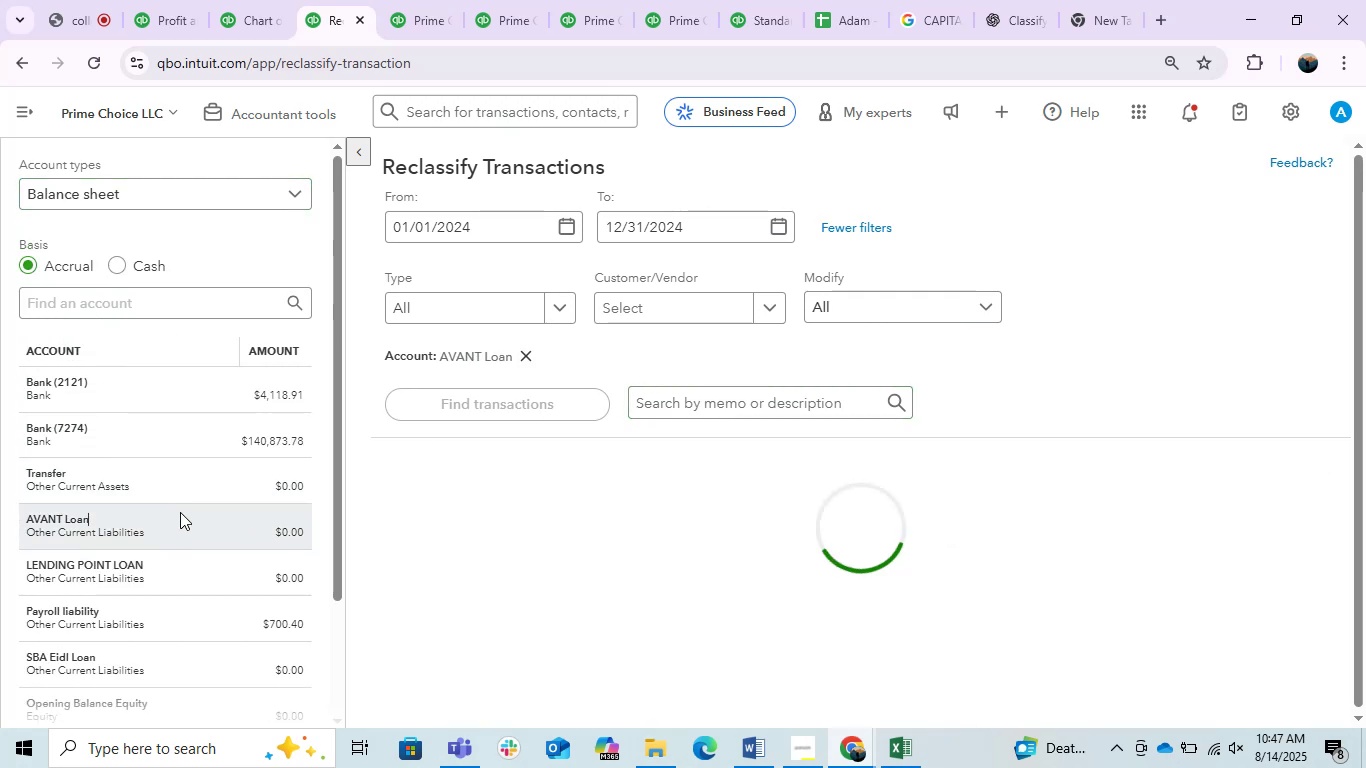 
mouse_move([630, 443])
 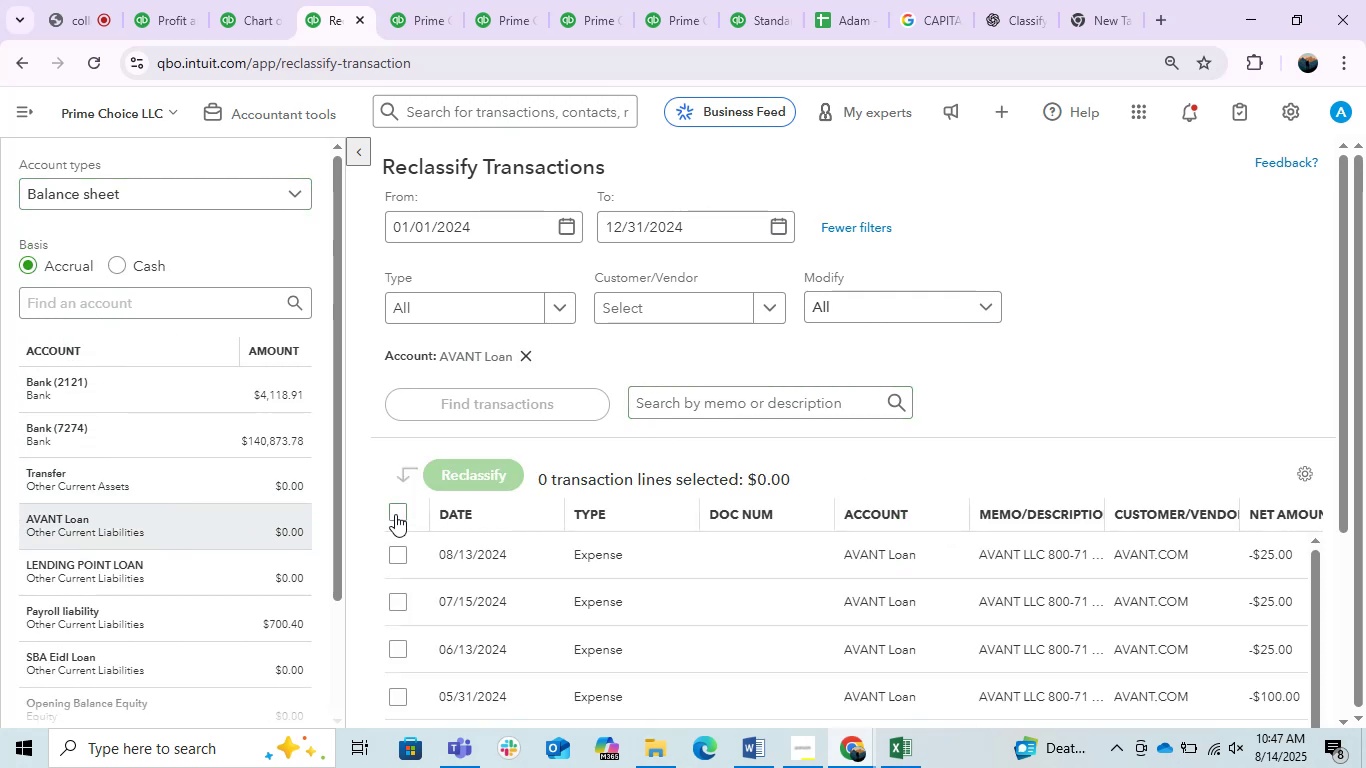 
left_click([386, 514])
 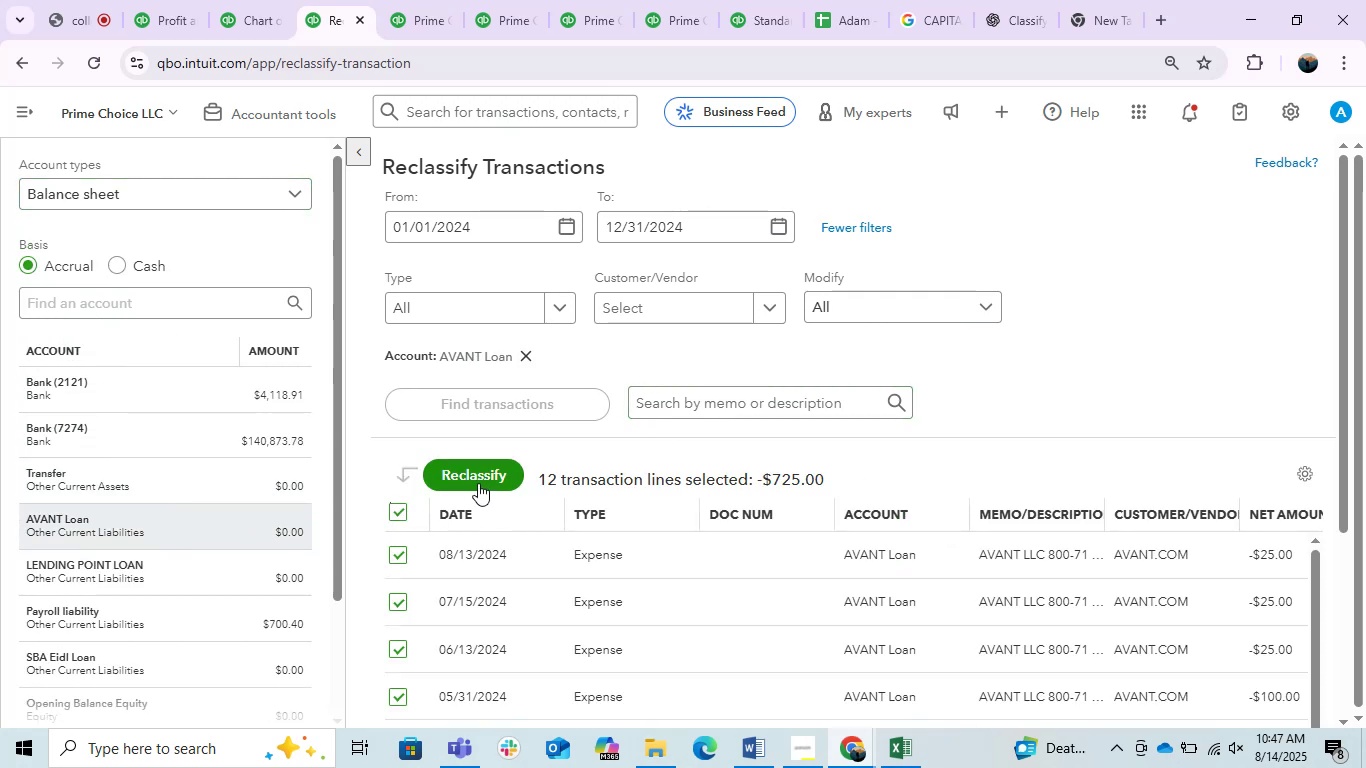 
left_click([478, 481])
 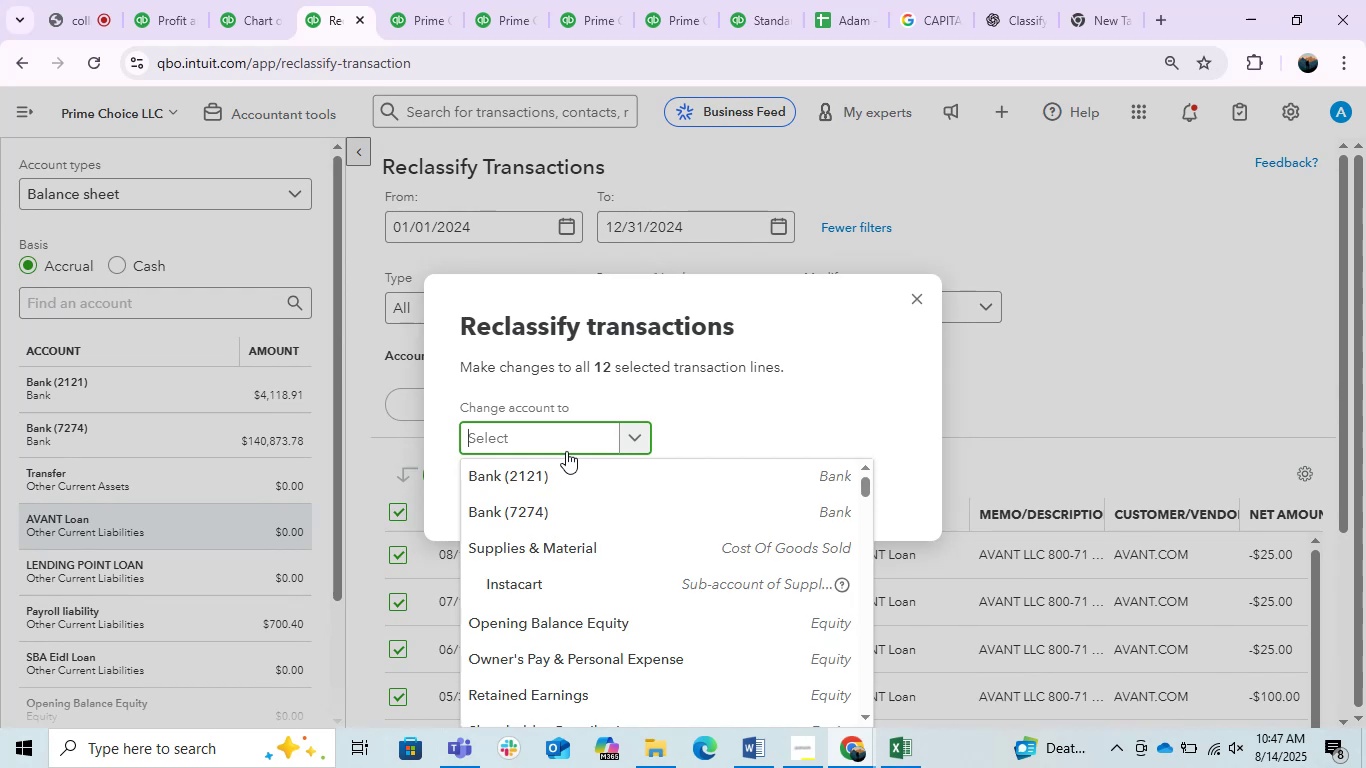 
type(owne)
 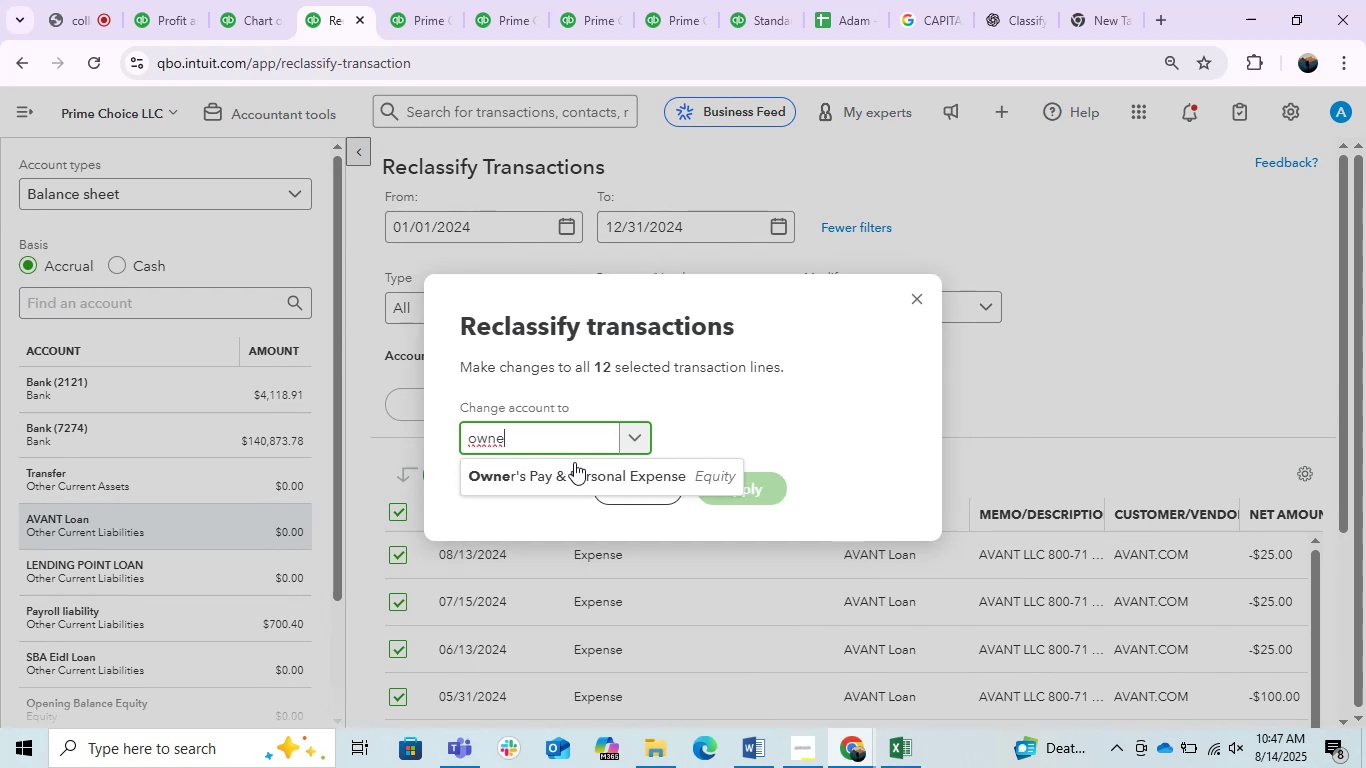 
left_click([639, 471])
 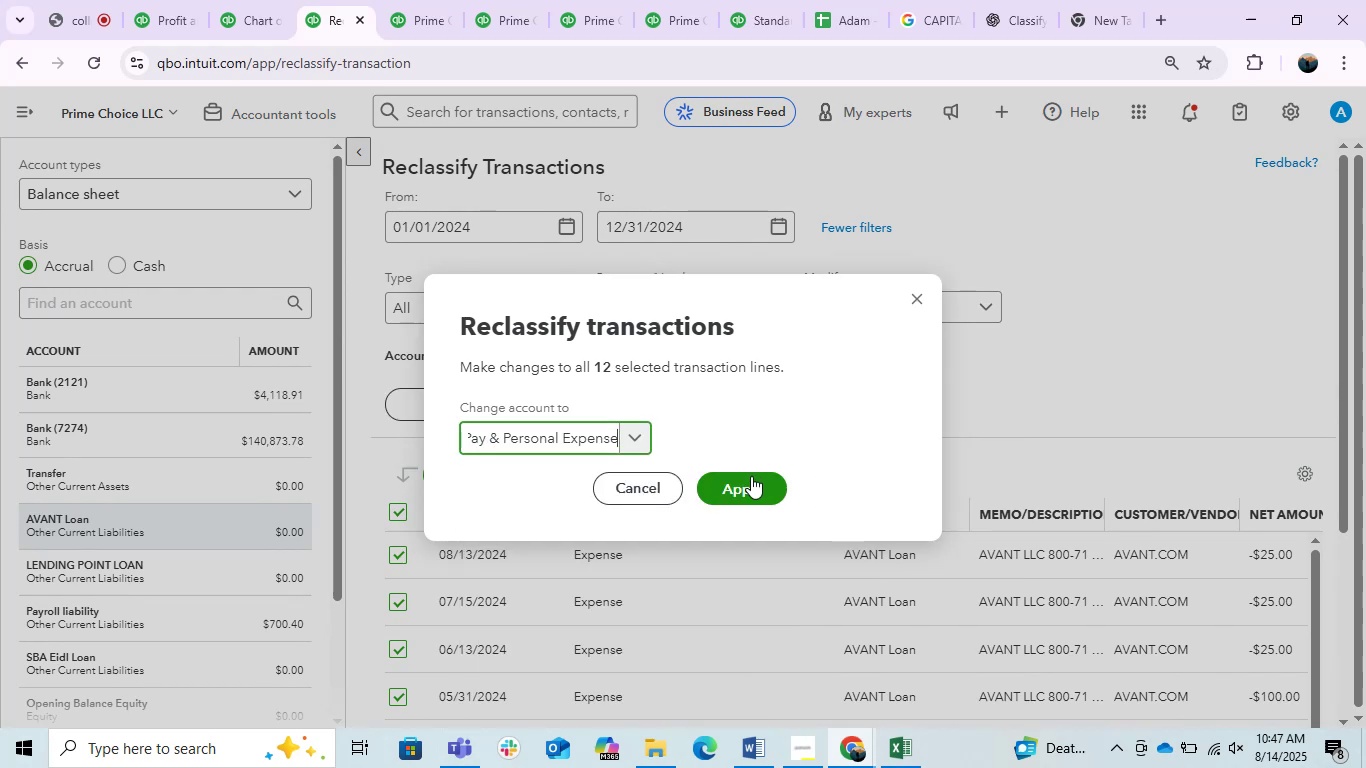 
left_click([745, 480])
 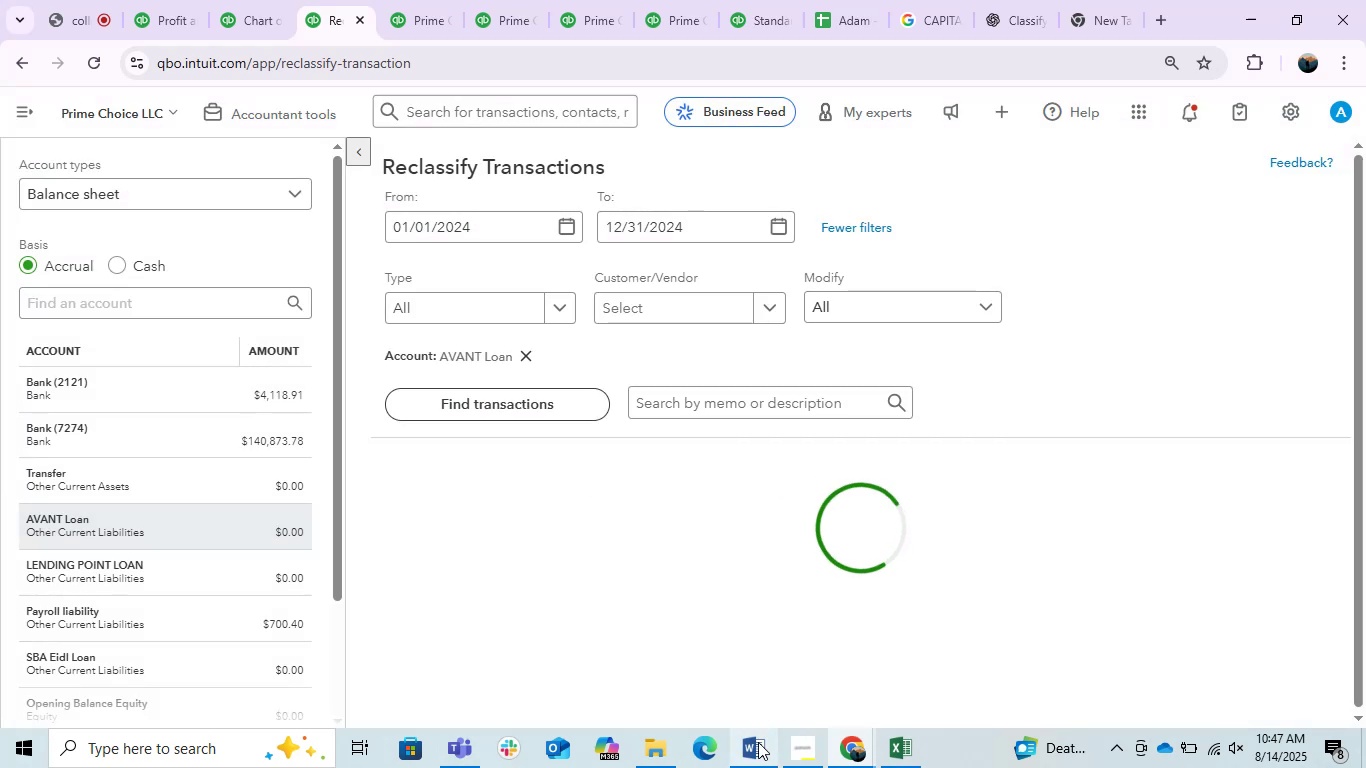 
left_click([758, 743])
 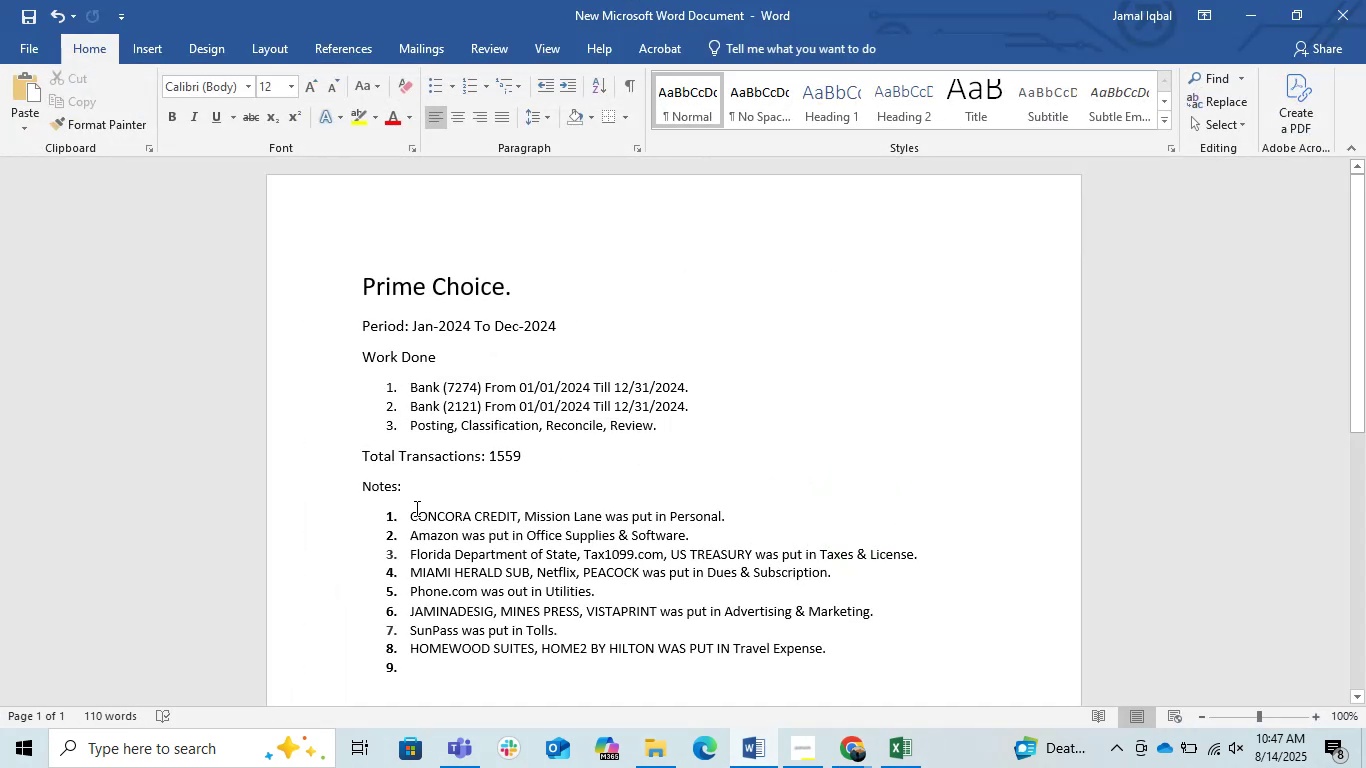 
left_click([410, 513])
 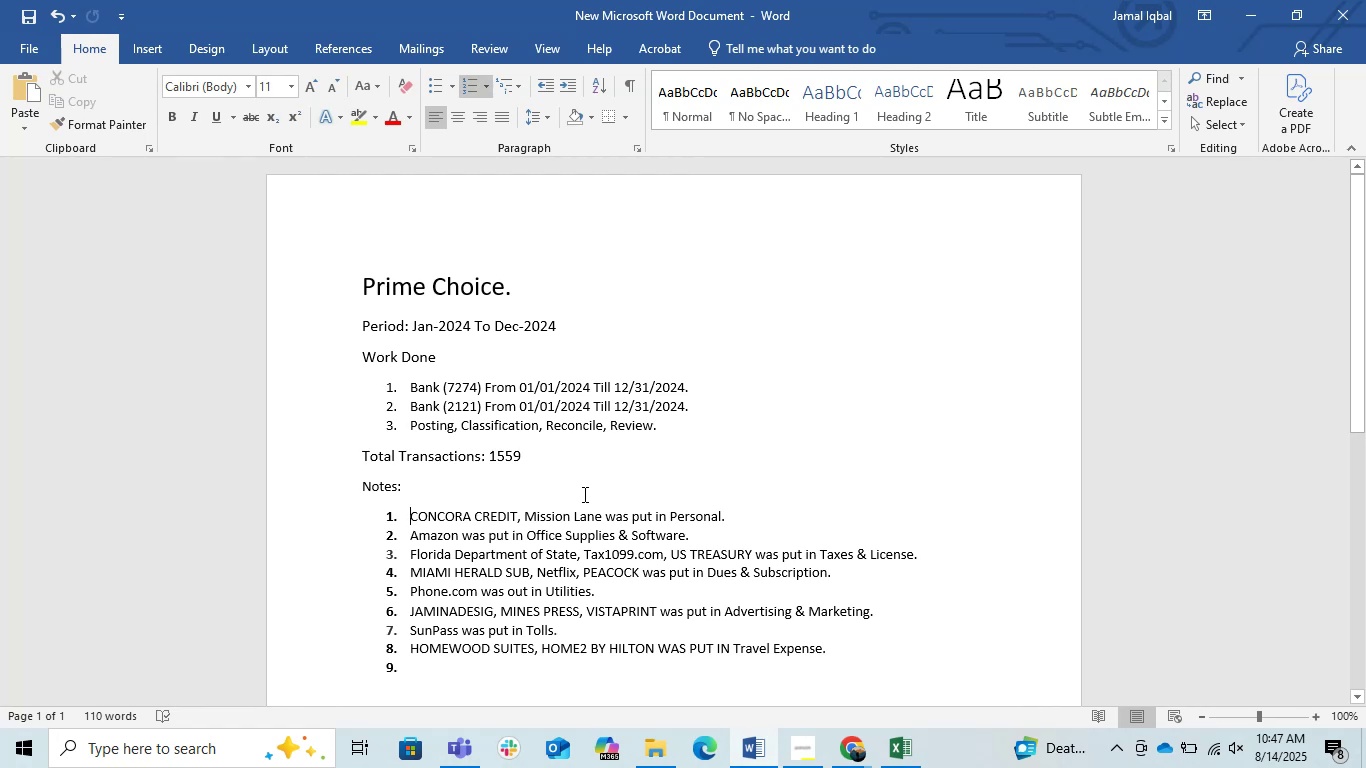 
type(Avant LLcc)
key(Backspace)
key(Backspace)
type(C, )
 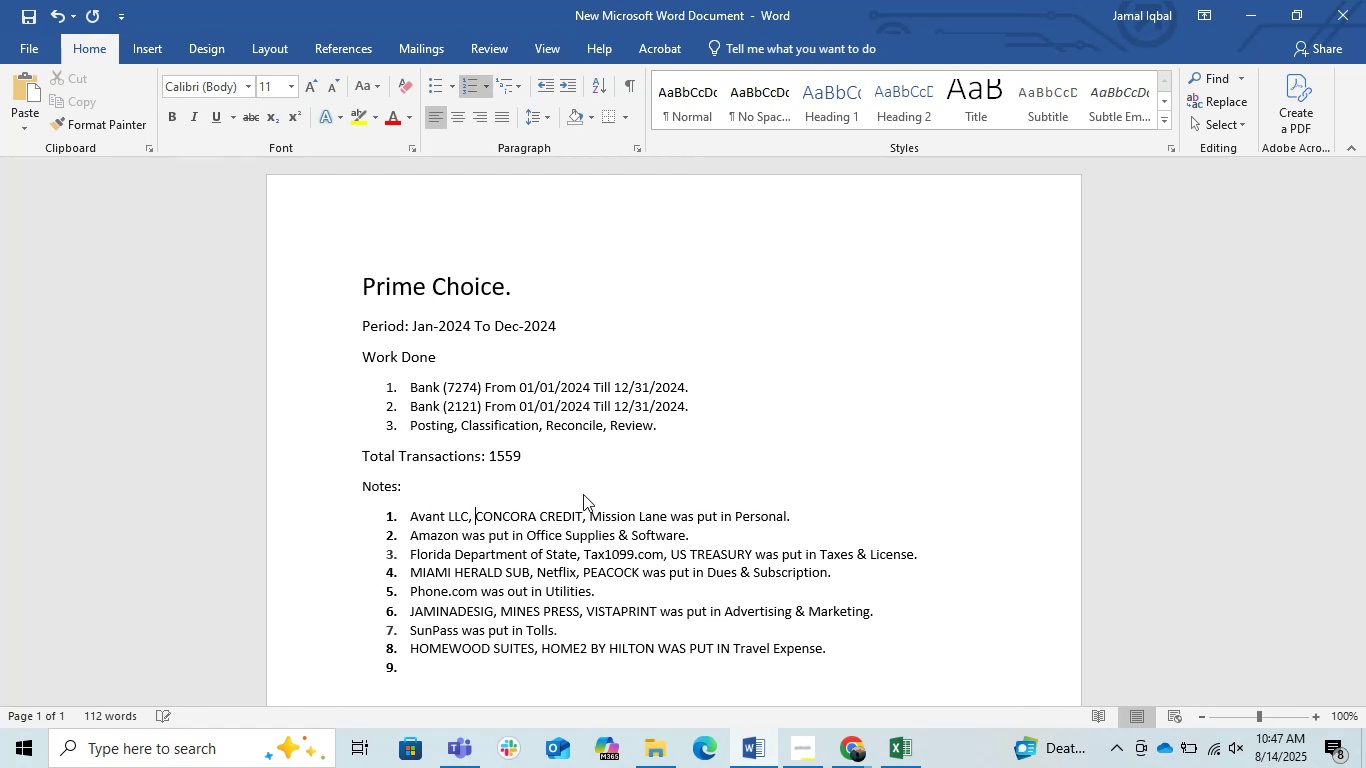 
left_click([1261, 0])
 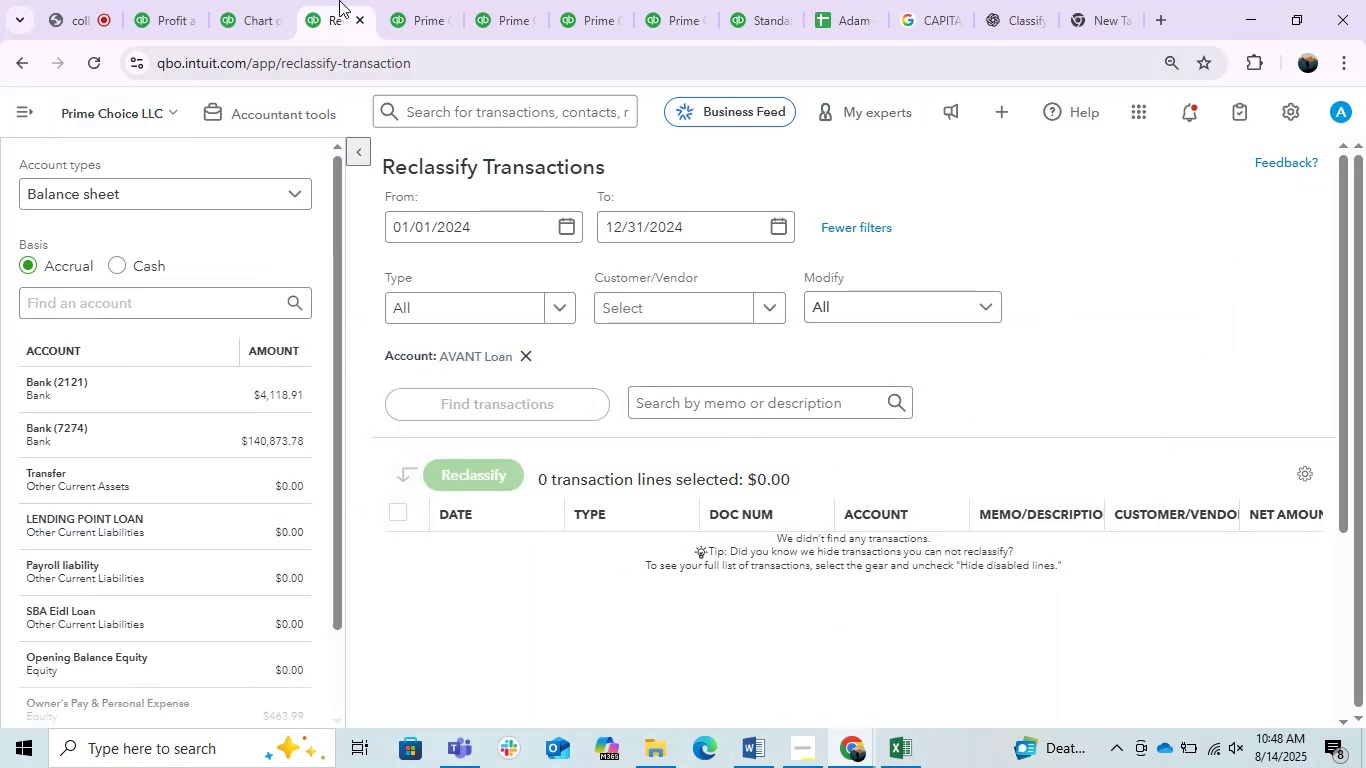 
left_click([397, 4])
 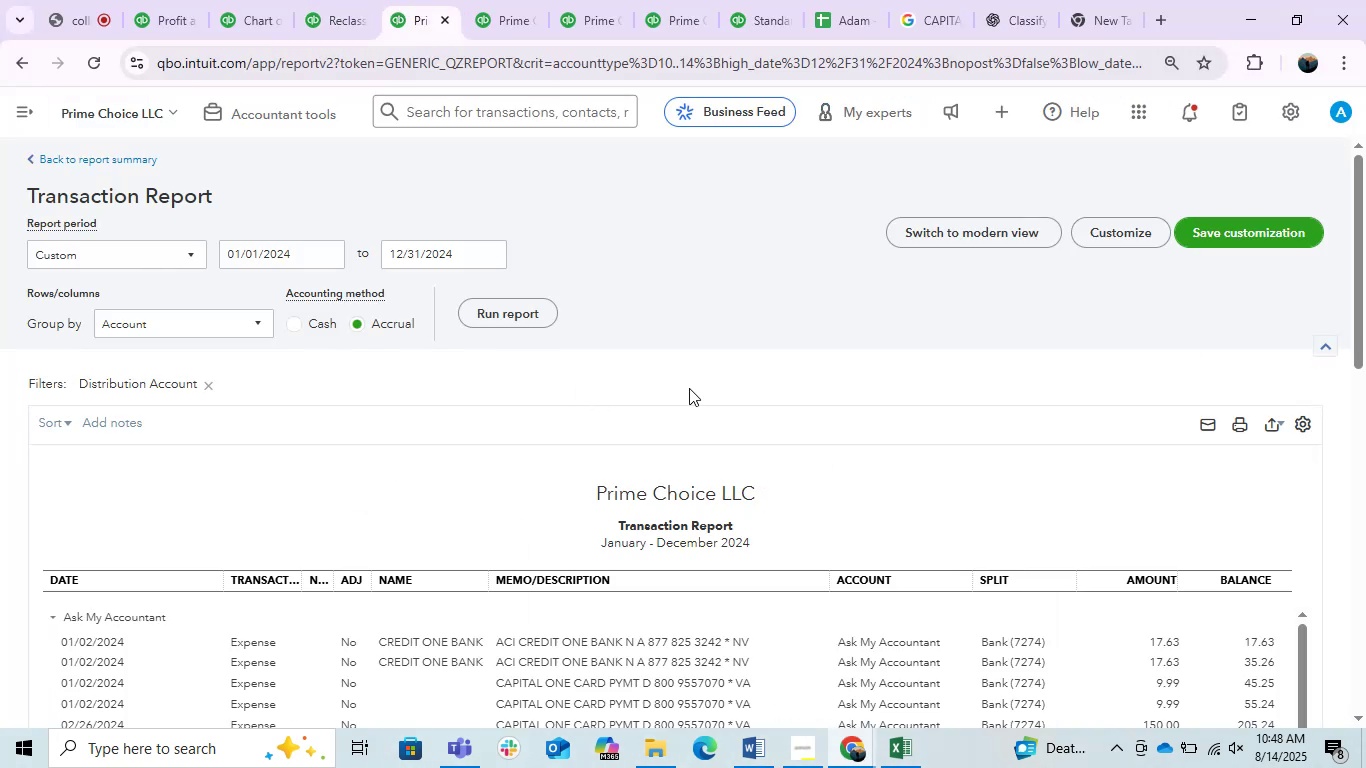 
left_click([530, 314])
 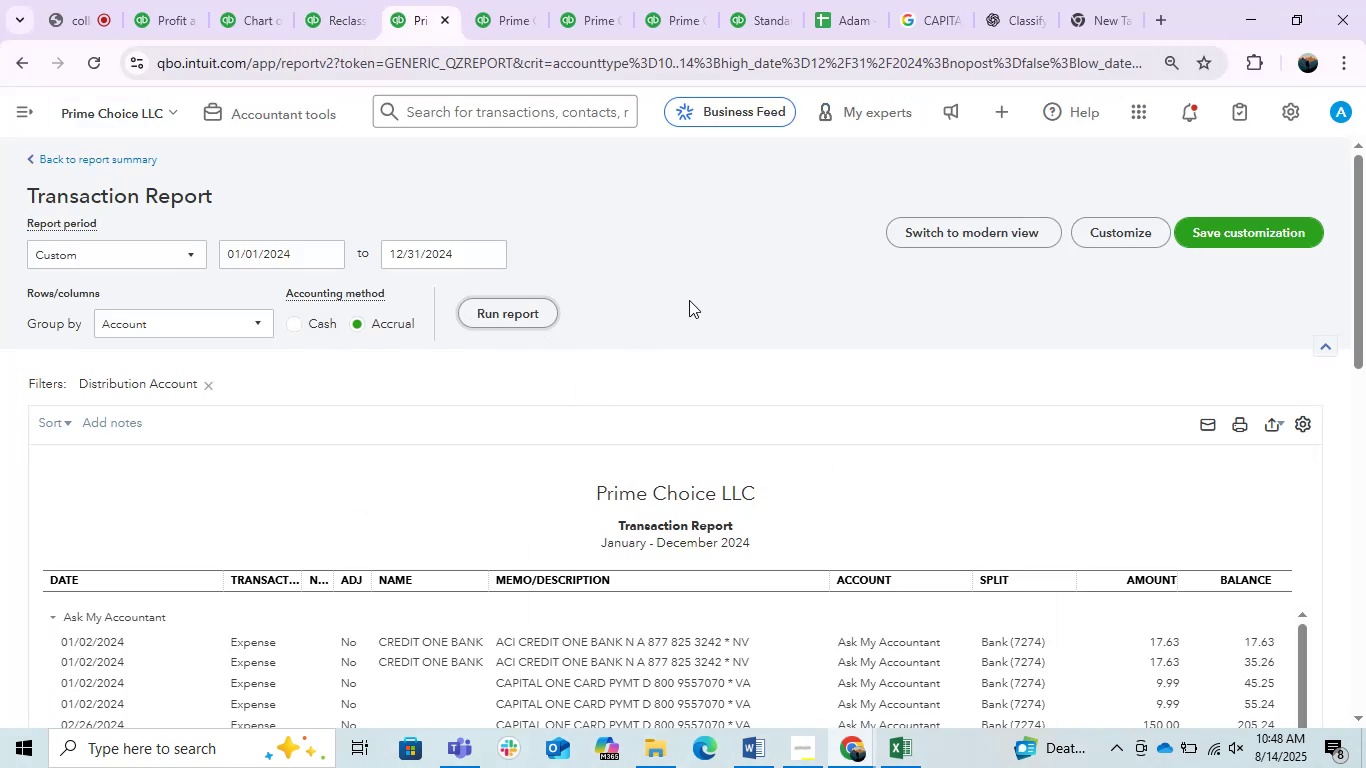 
scroll: coordinate [689, 300], scroll_direction: down, amount: 2.0
 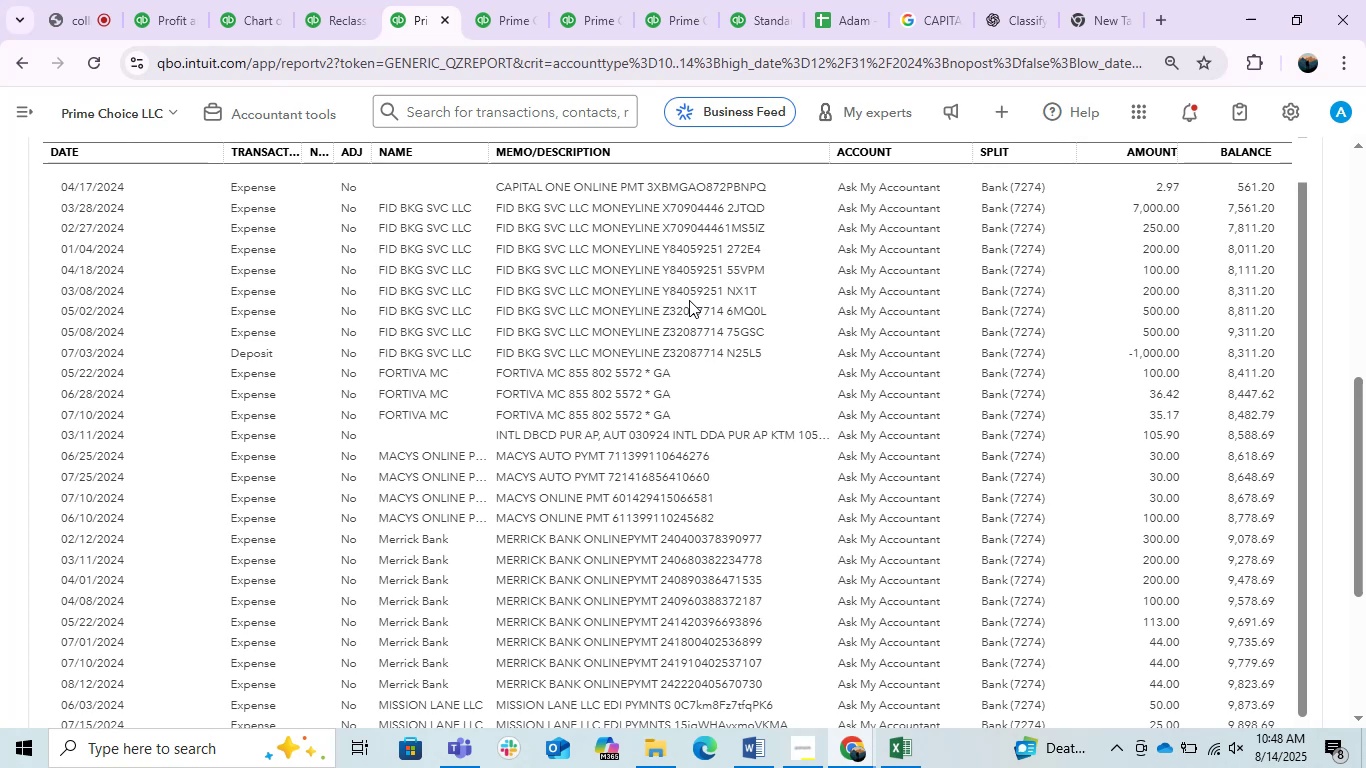 
scroll: coordinate [689, 300], scroll_direction: up, amount: 3.0
 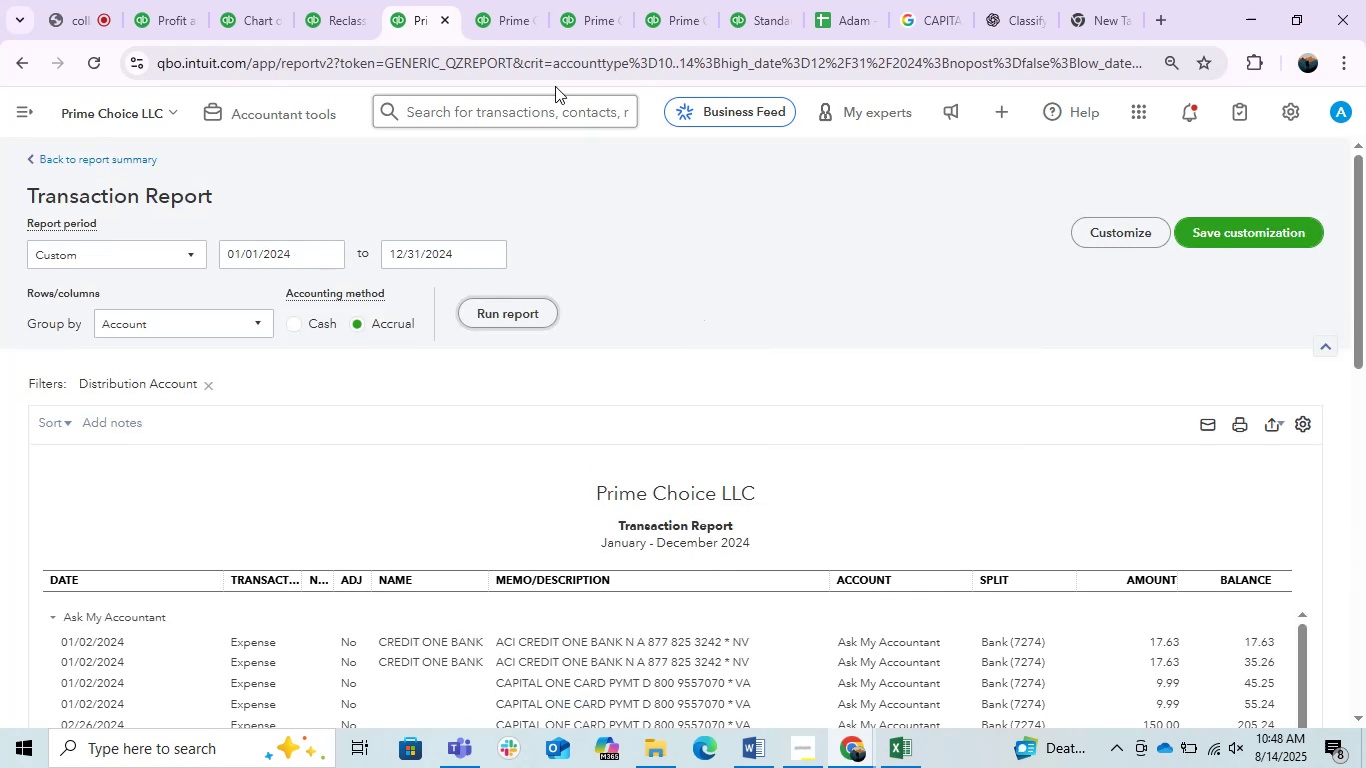 
mouse_move([503, 27])
 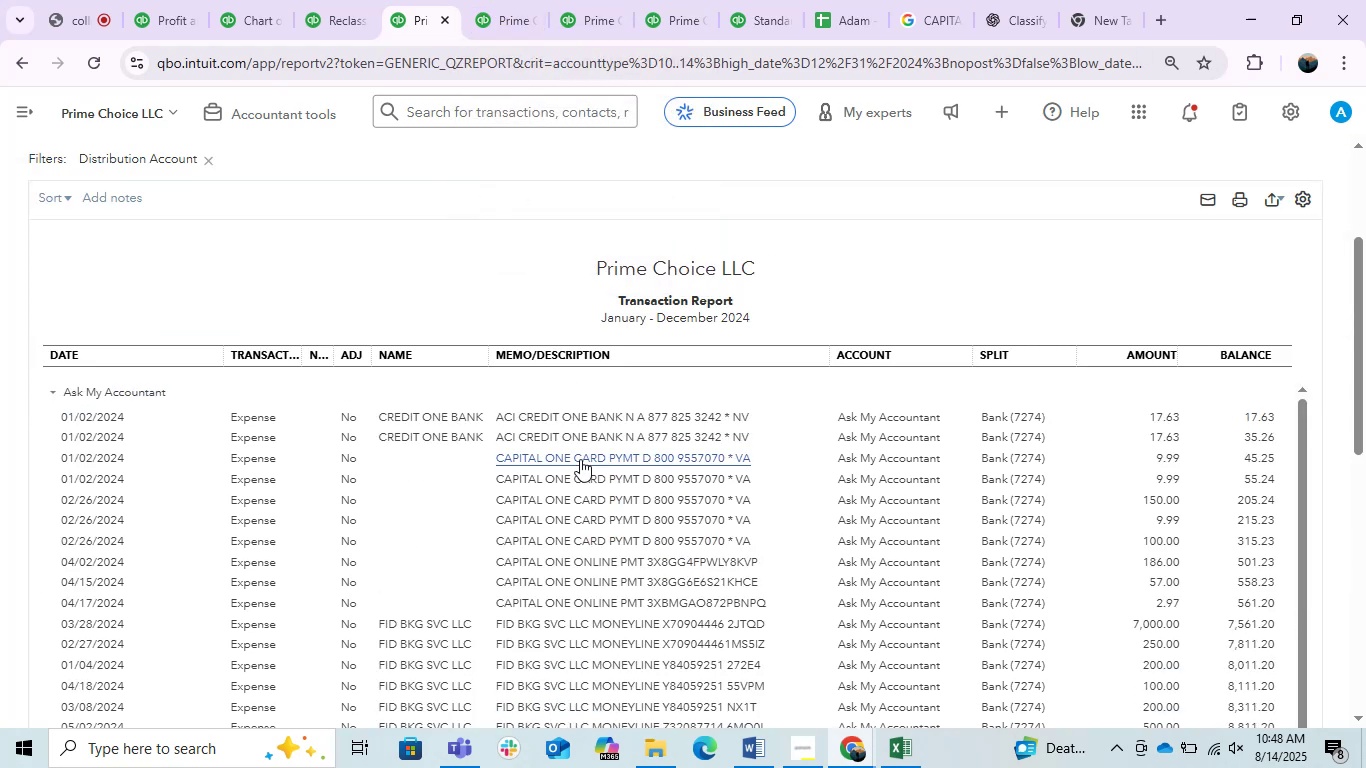 
scroll: coordinate [580, 459], scroll_direction: up, amount: 2.0
 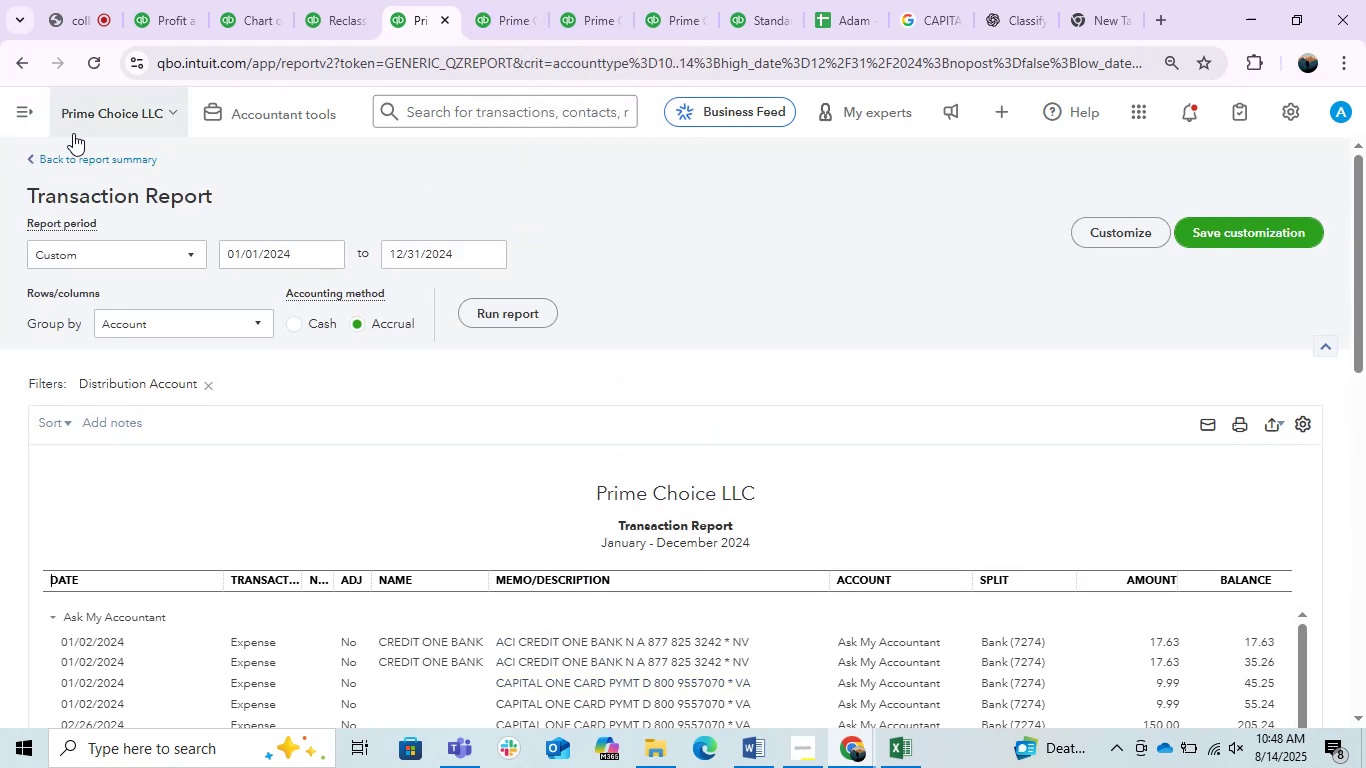 
double_click([61, 146])
 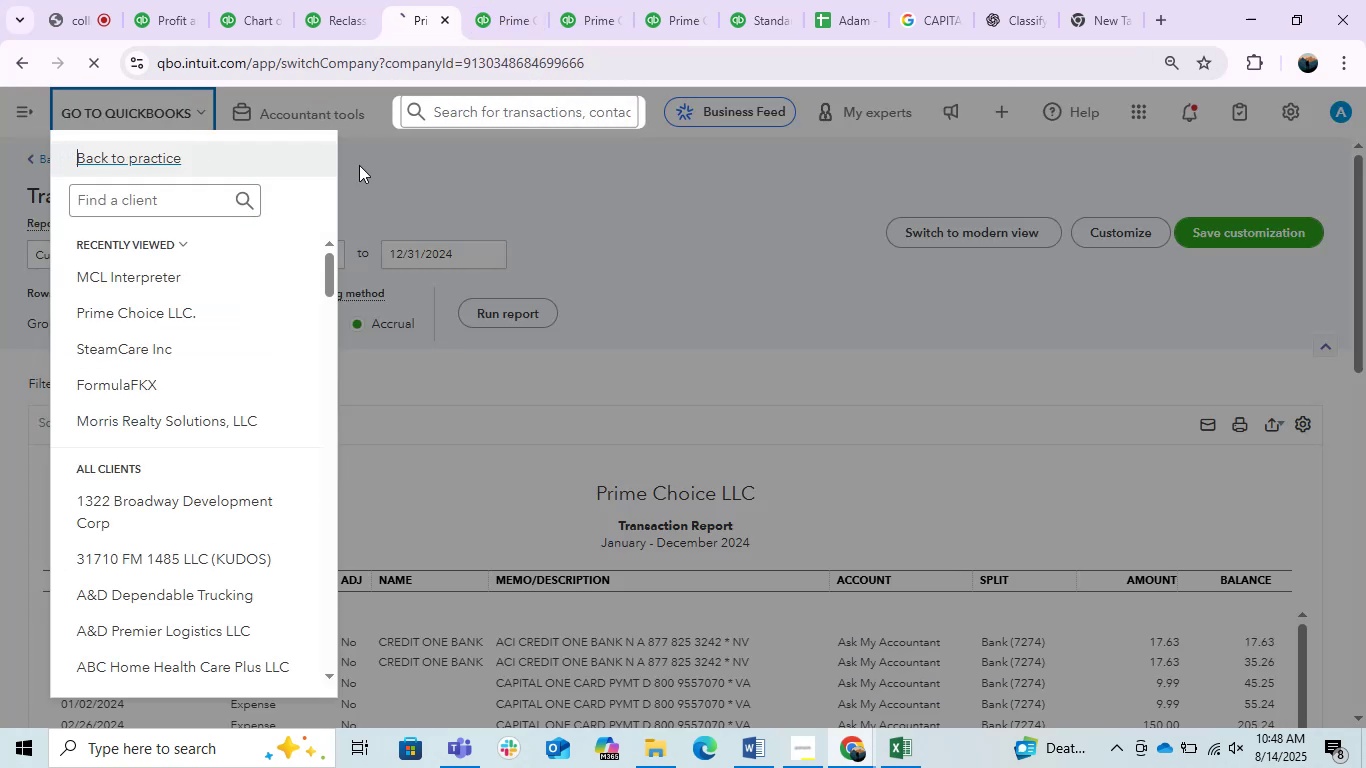 
left_click([381, 163])
 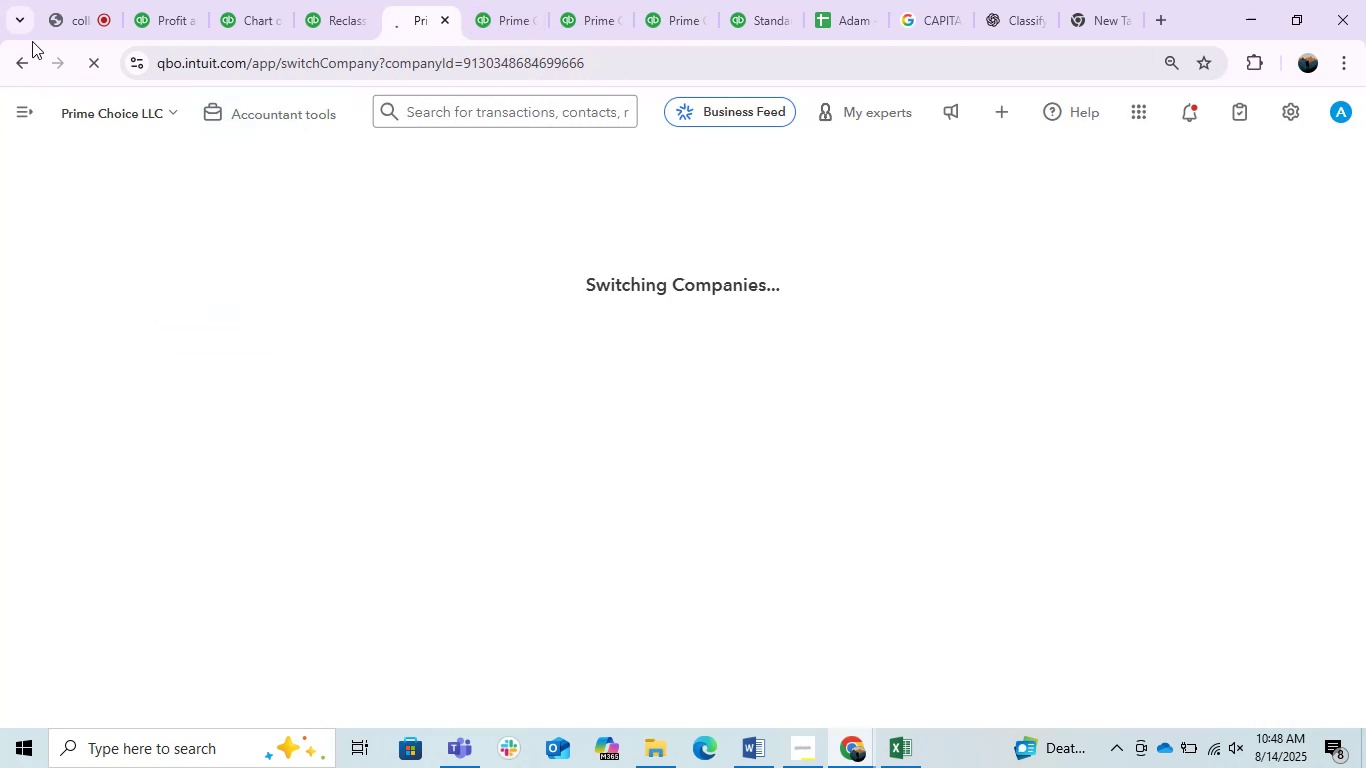 
left_click([23, 67])
 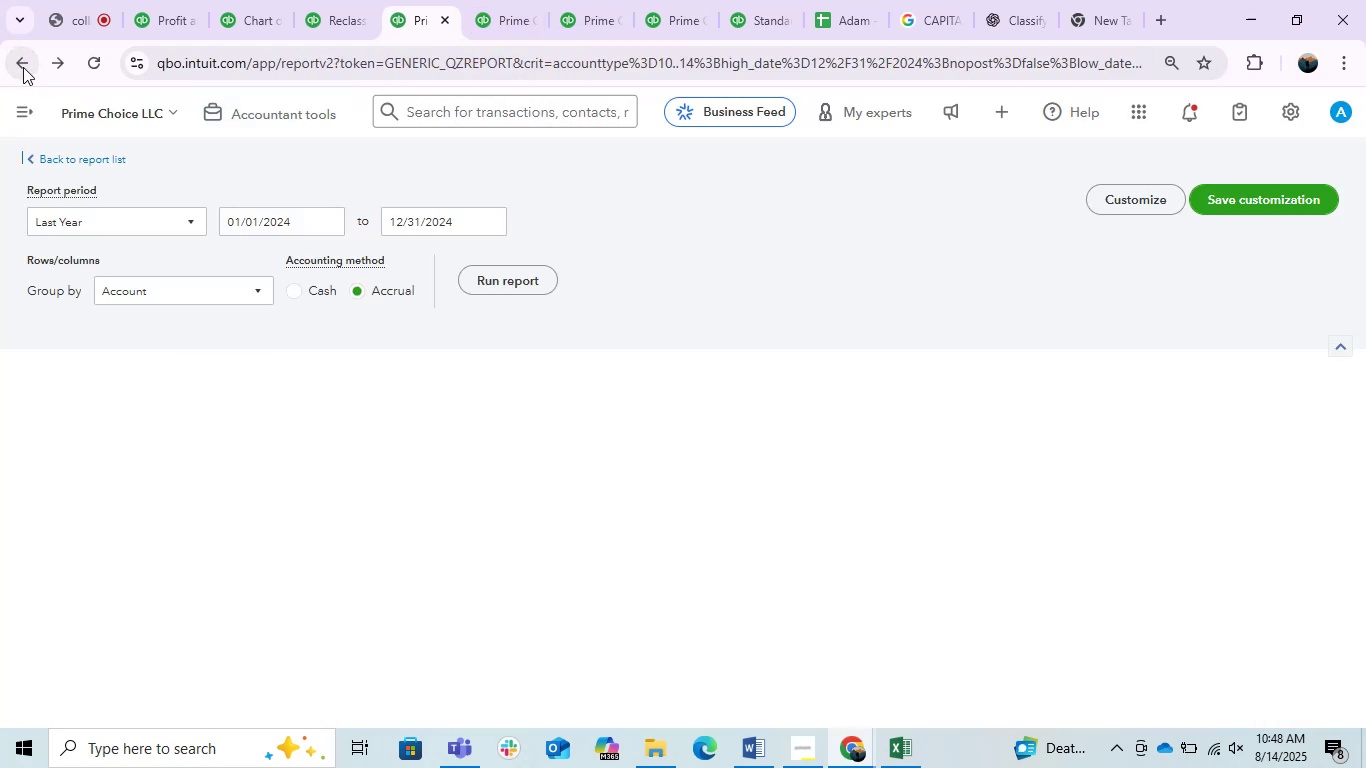 
left_click([23, 67])
 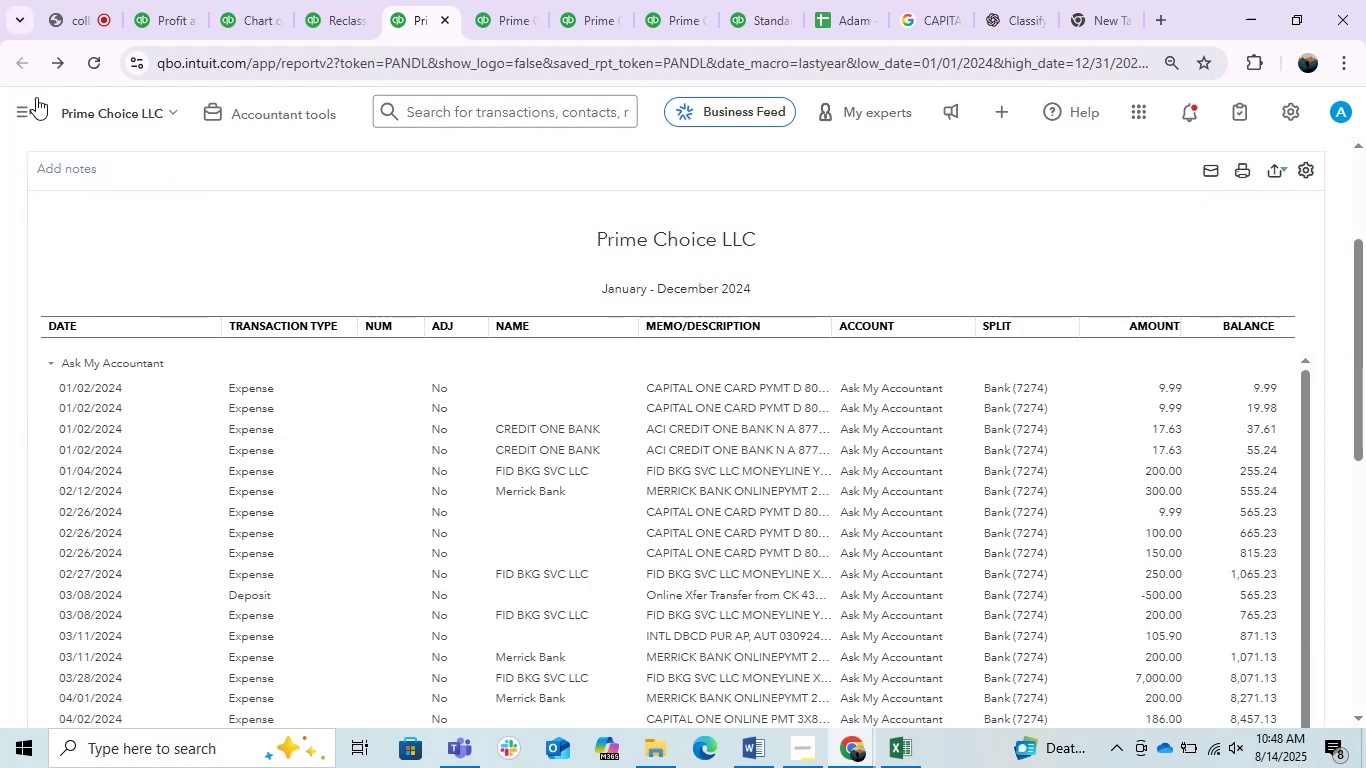 
scroll: coordinate [398, 441], scroll_direction: up, amount: 2.0
 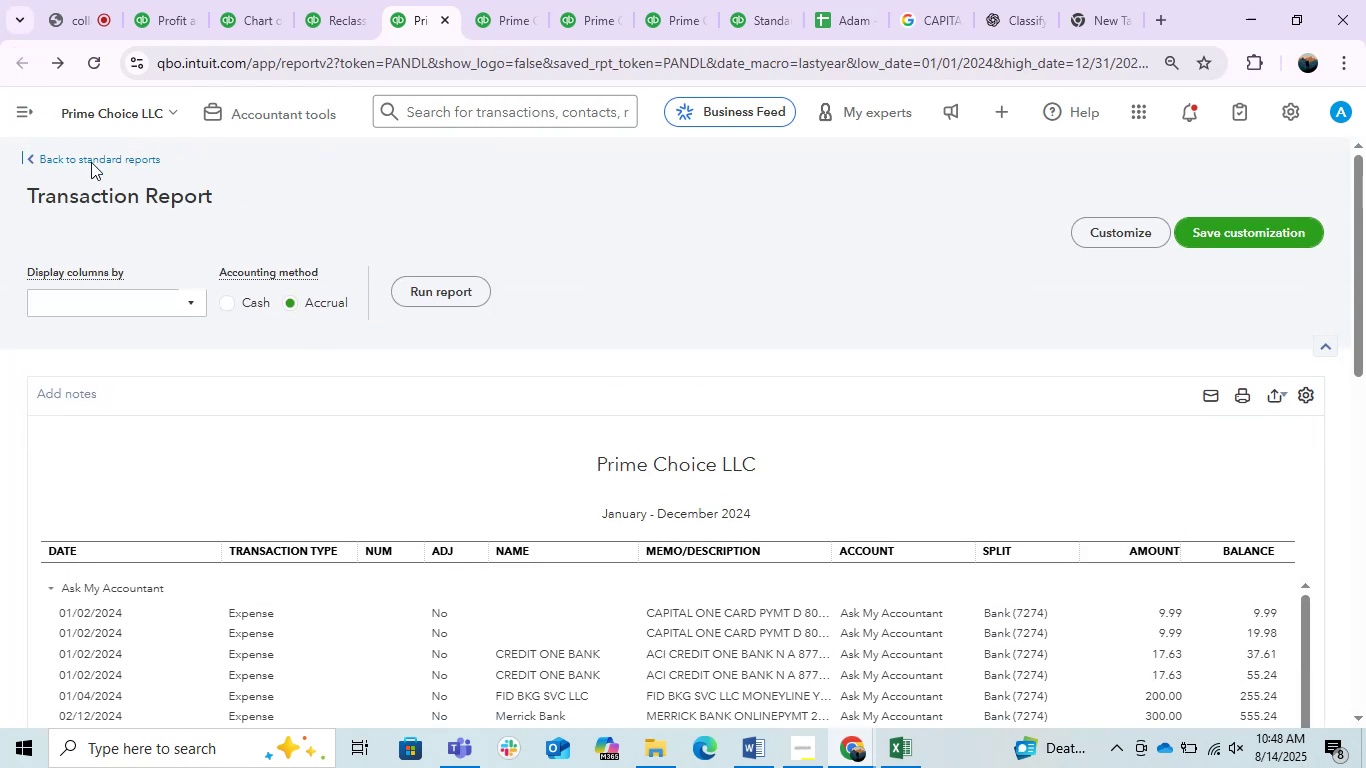 
left_click([84, 152])
 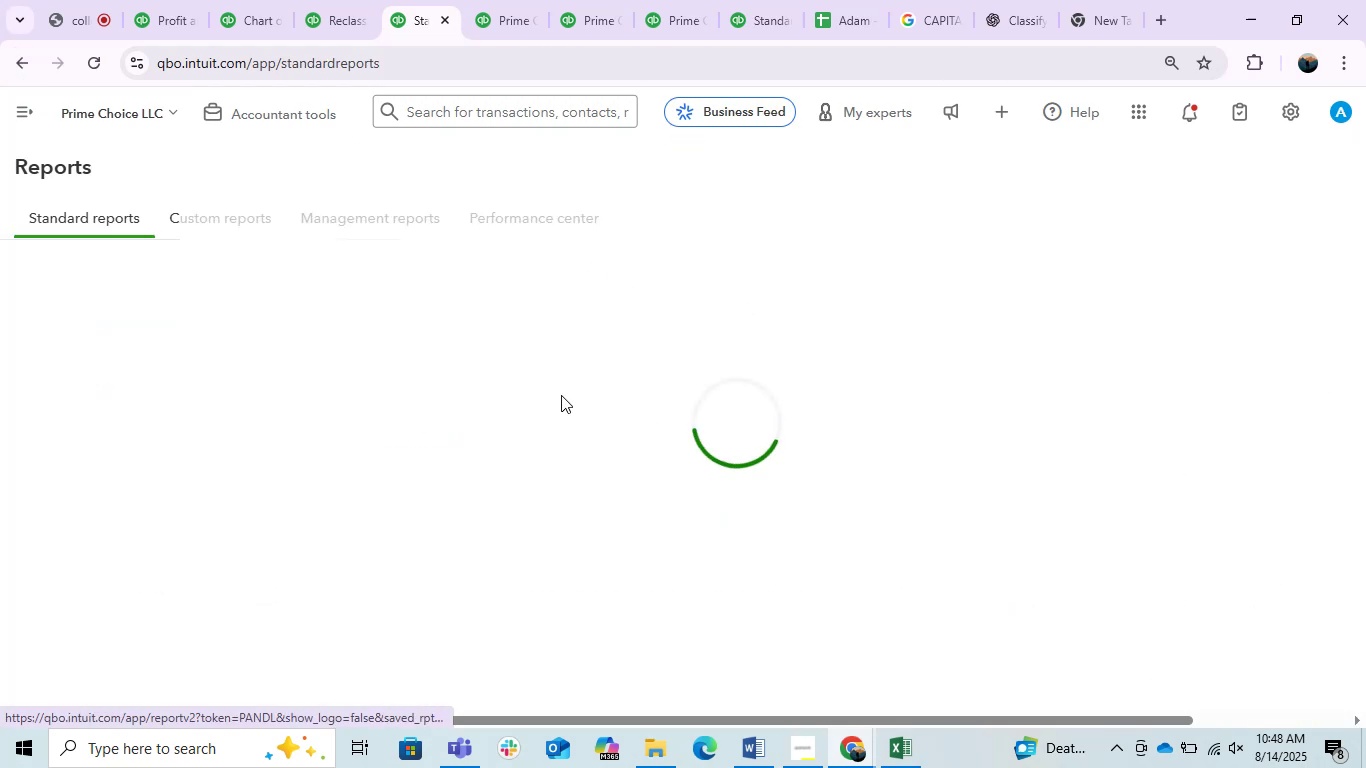 
scroll: coordinate [593, 481], scroll_direction: up, amount: 5.0
 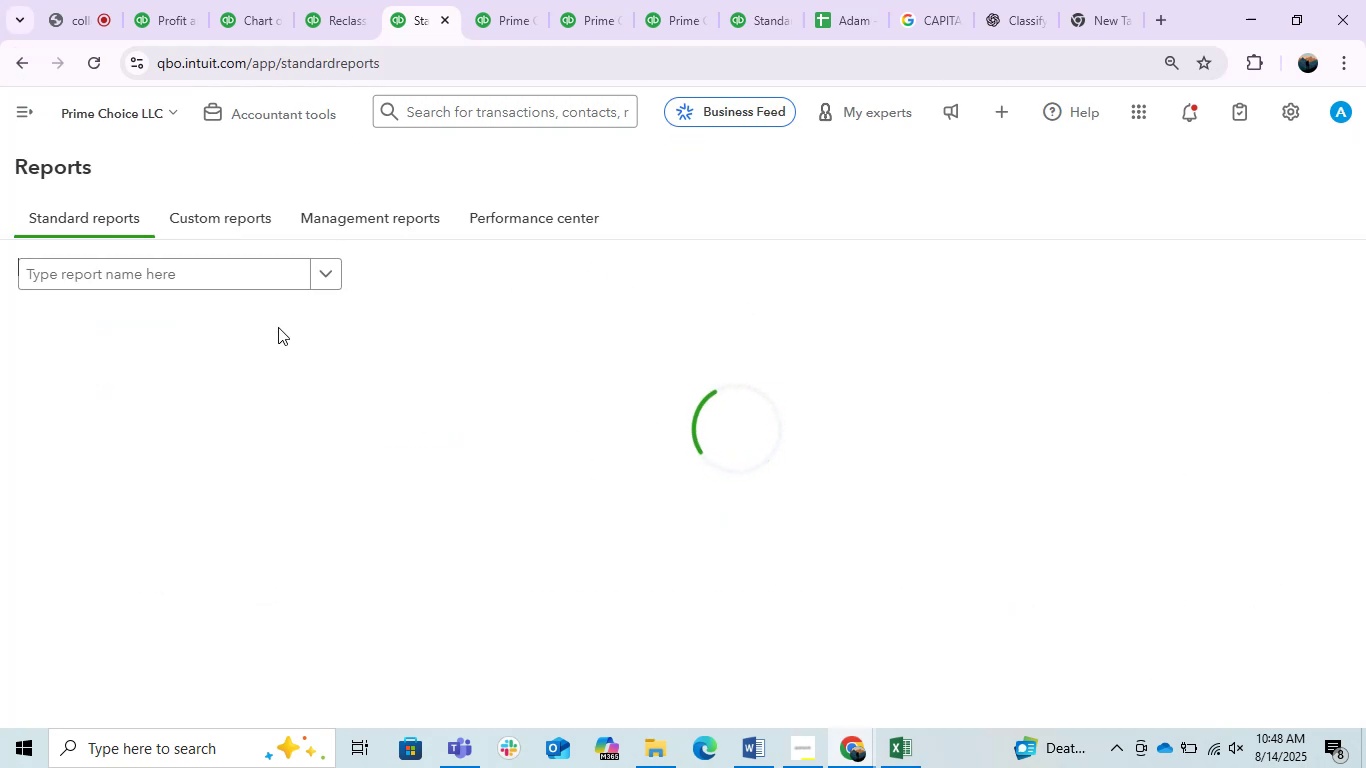 
left_click([15, 63])
 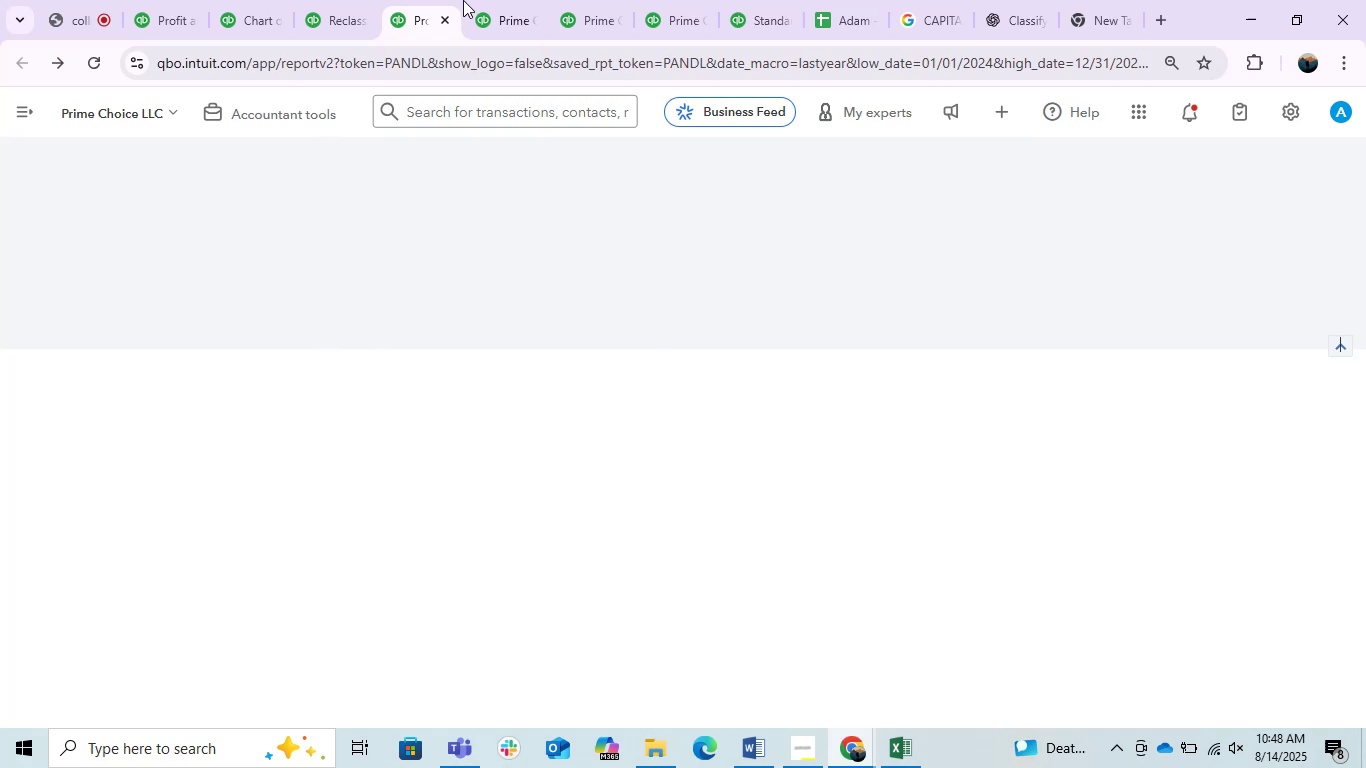 
left_click([492, 0])
 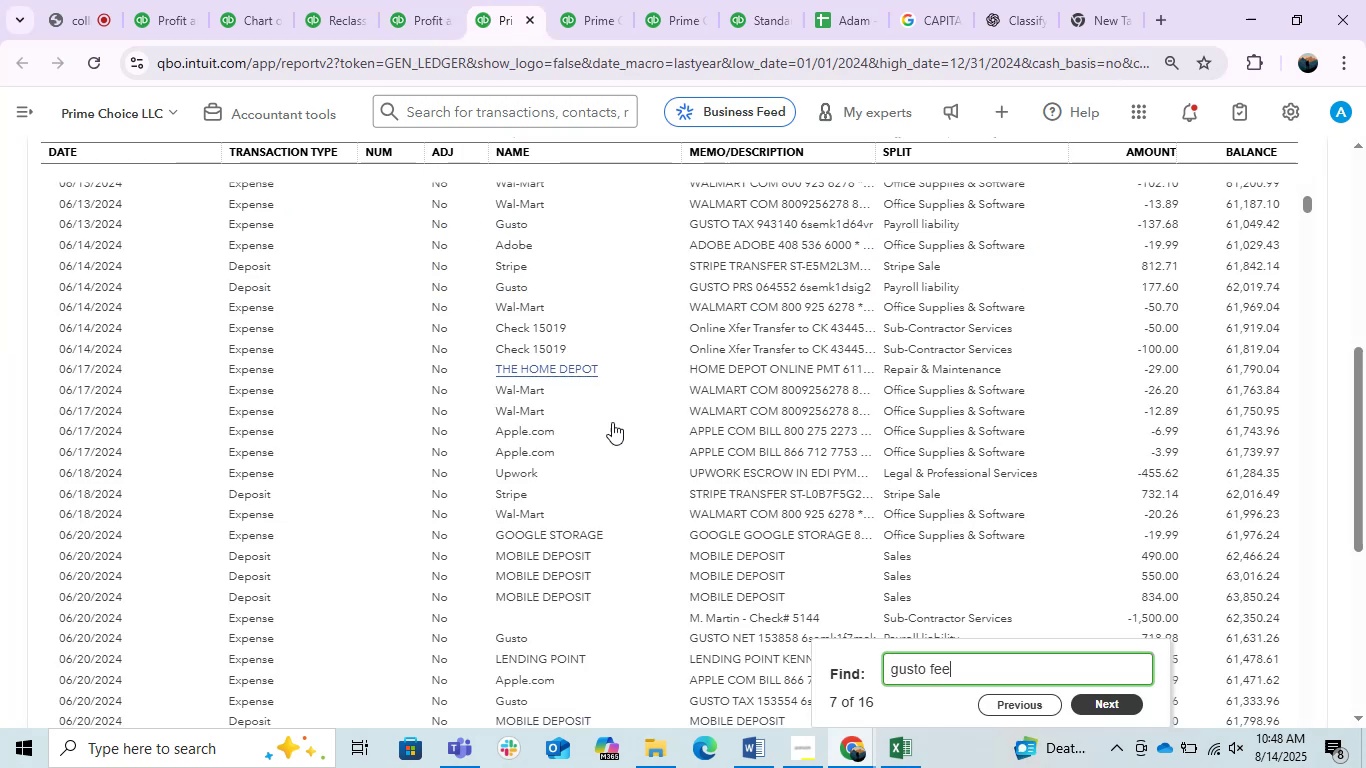 
scroll: coordinate [671, 489], scroll_direction: up, amount: 2.0
 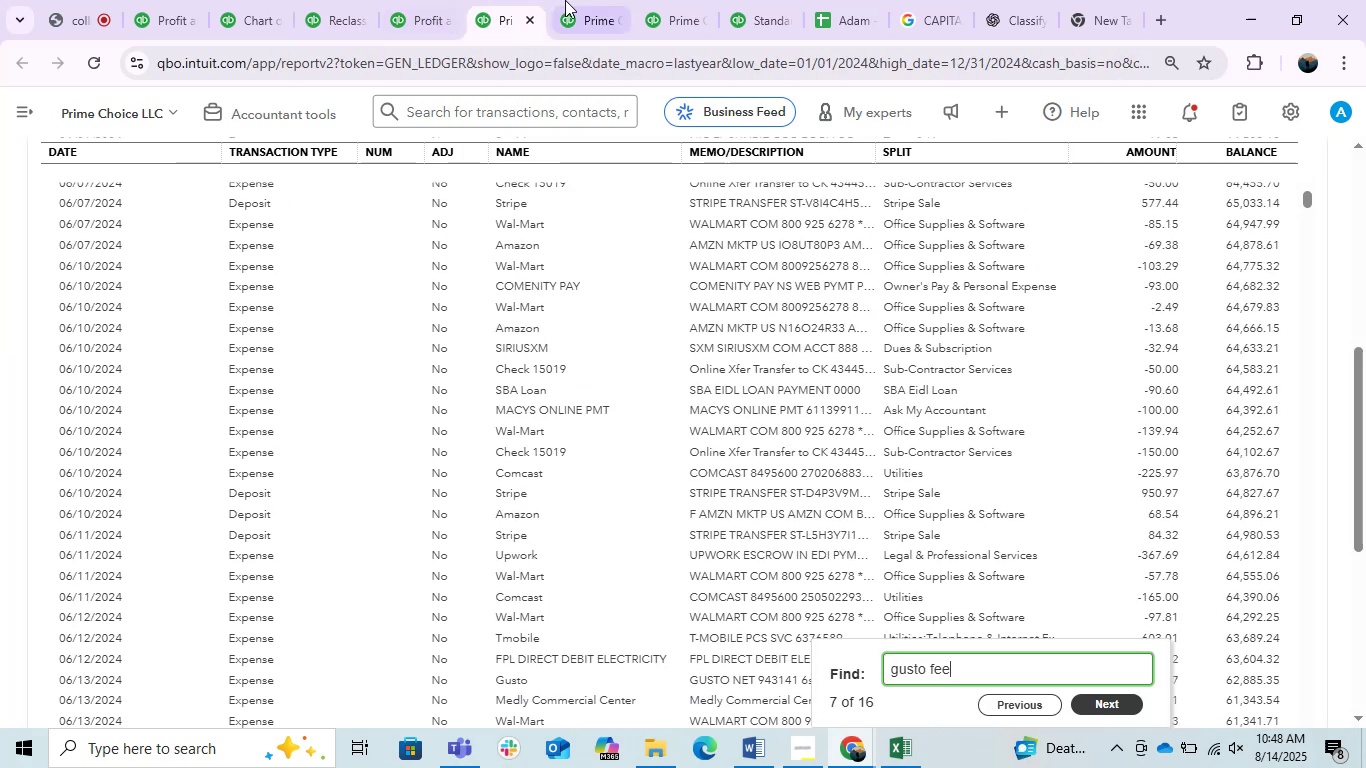 
left_click([570, 0])
 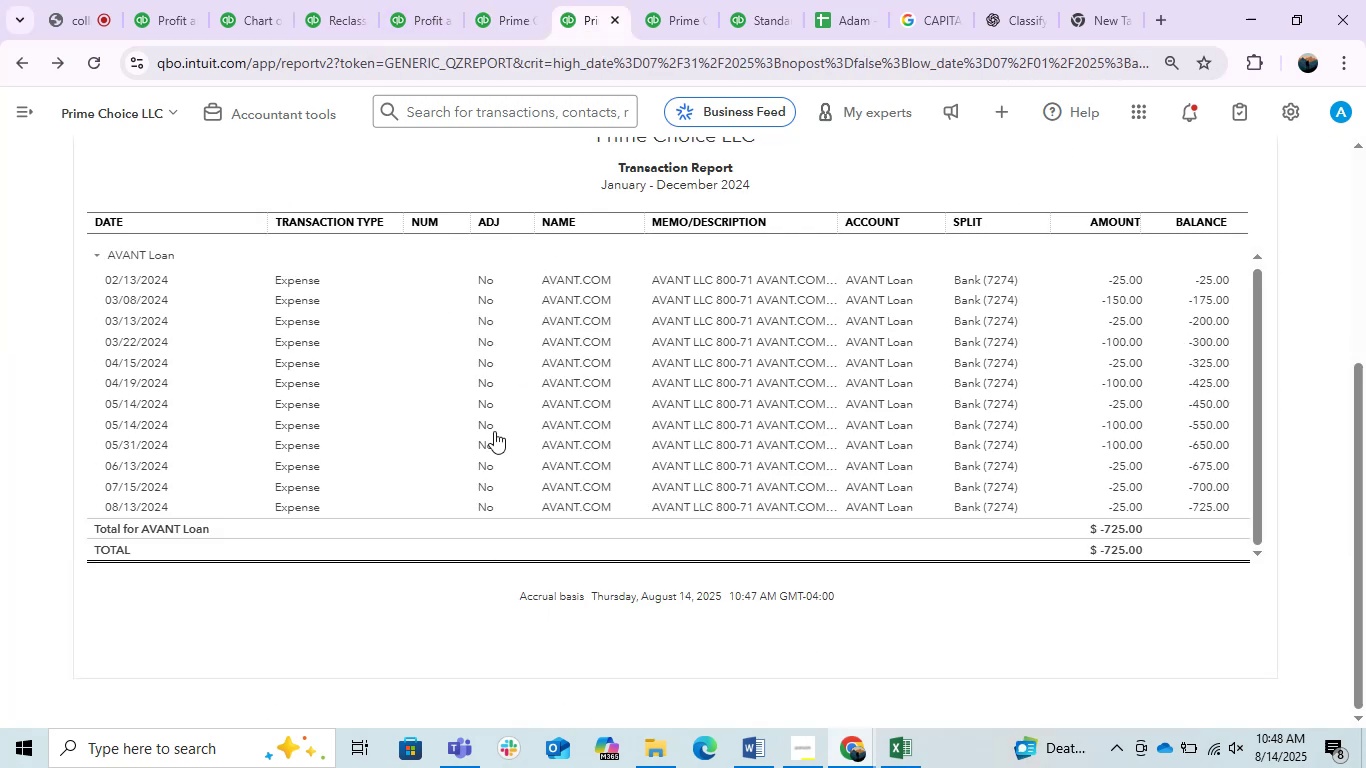 
scroll: coordinate [765, 230], scroll_direction: up, amount: 4.0
 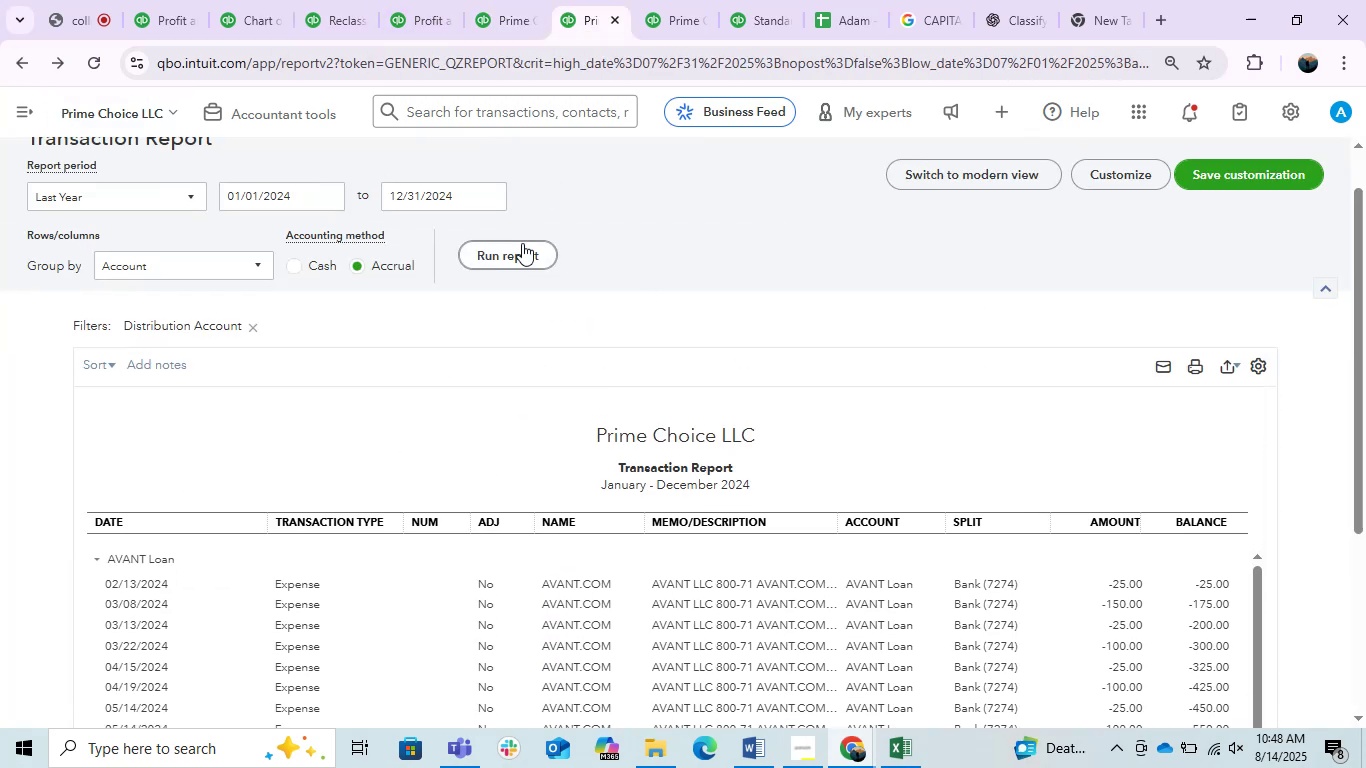 
left_click([522, 247])
 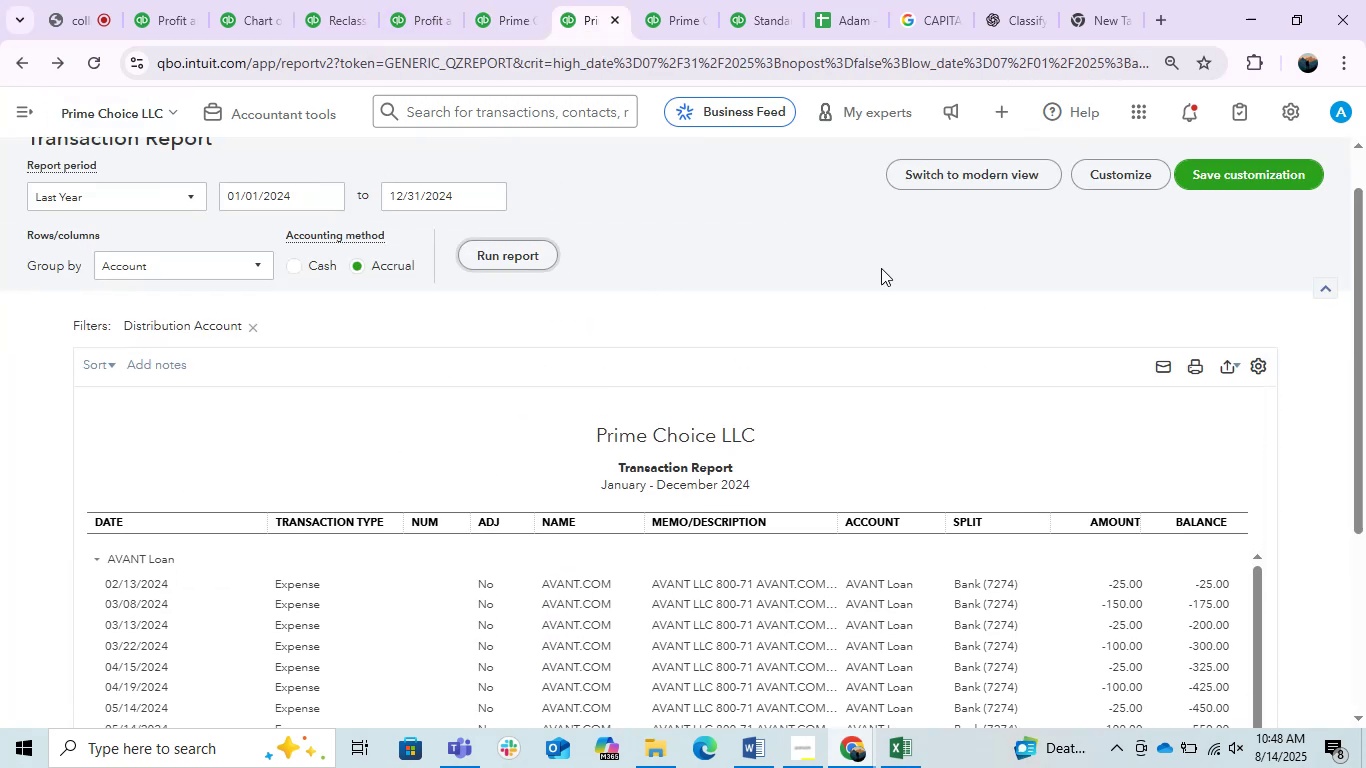 
scroll: coordinate [944, 252], scroll_direction: down, amount: 2.0
 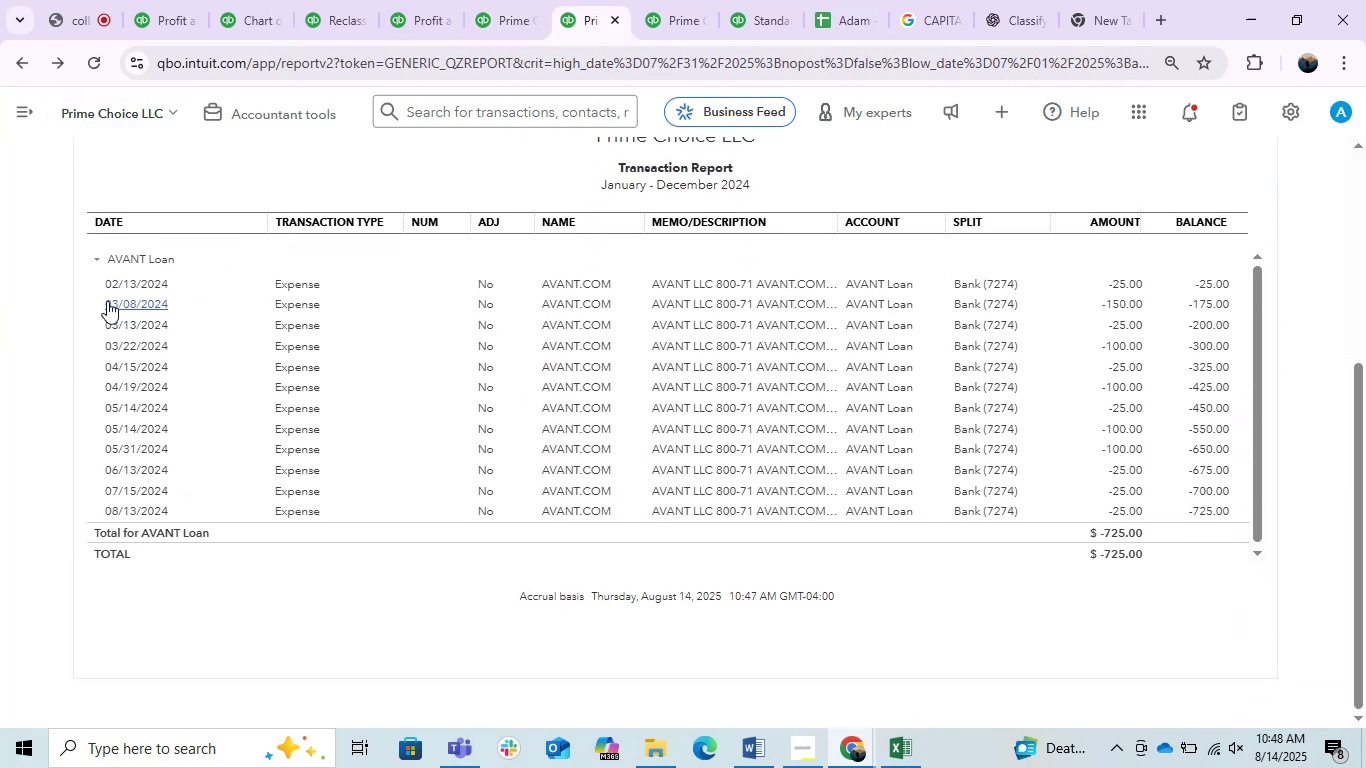 
scroll: coordinate [557, 391], scroll_direction: up, amount: 1.0
 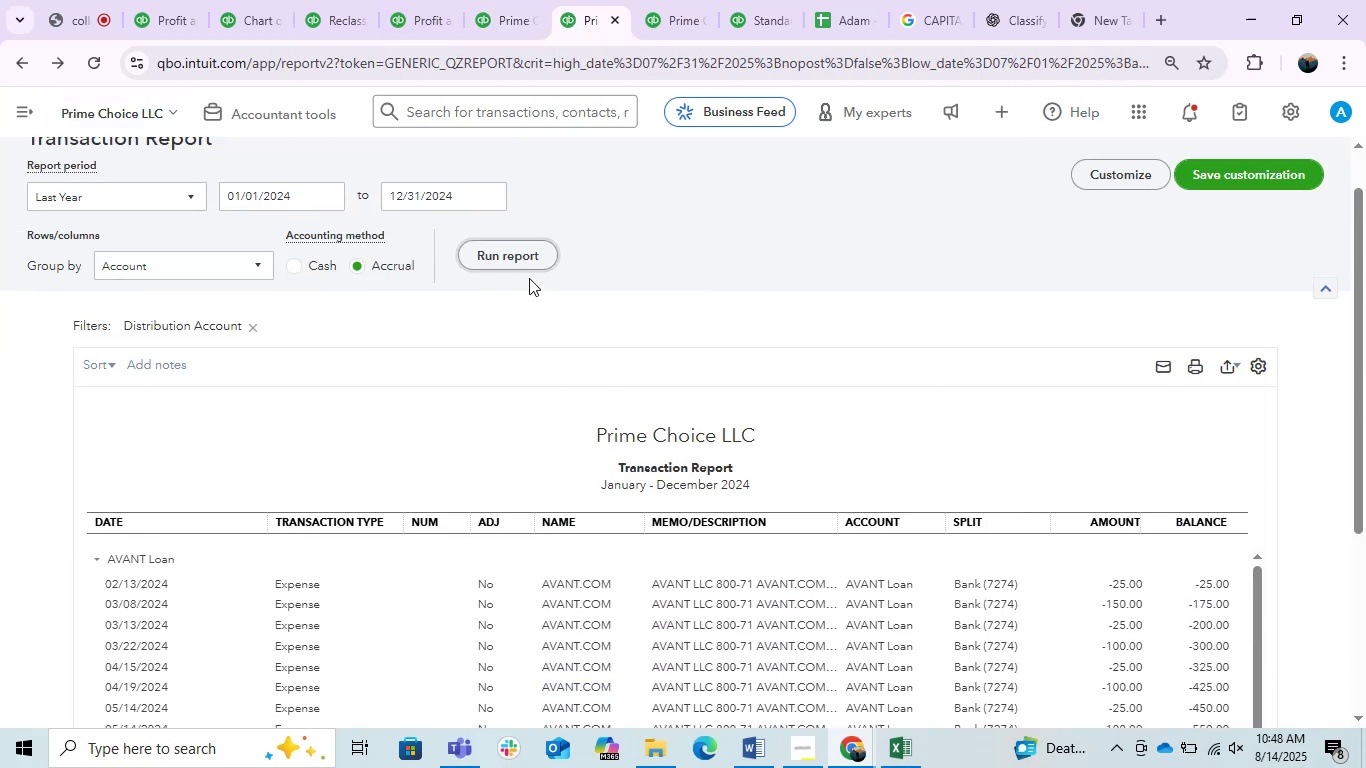 
left_click([511, 257])
 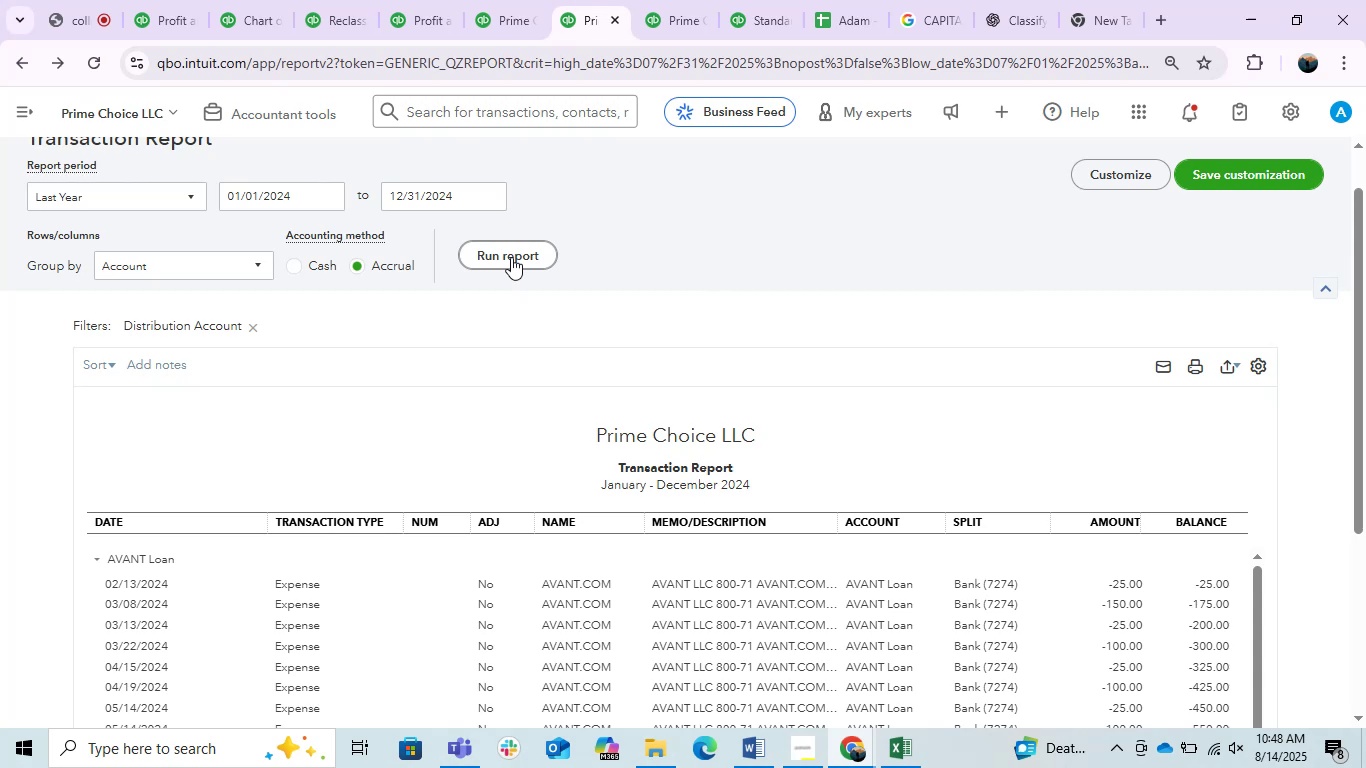 
double_click([511, 257])
 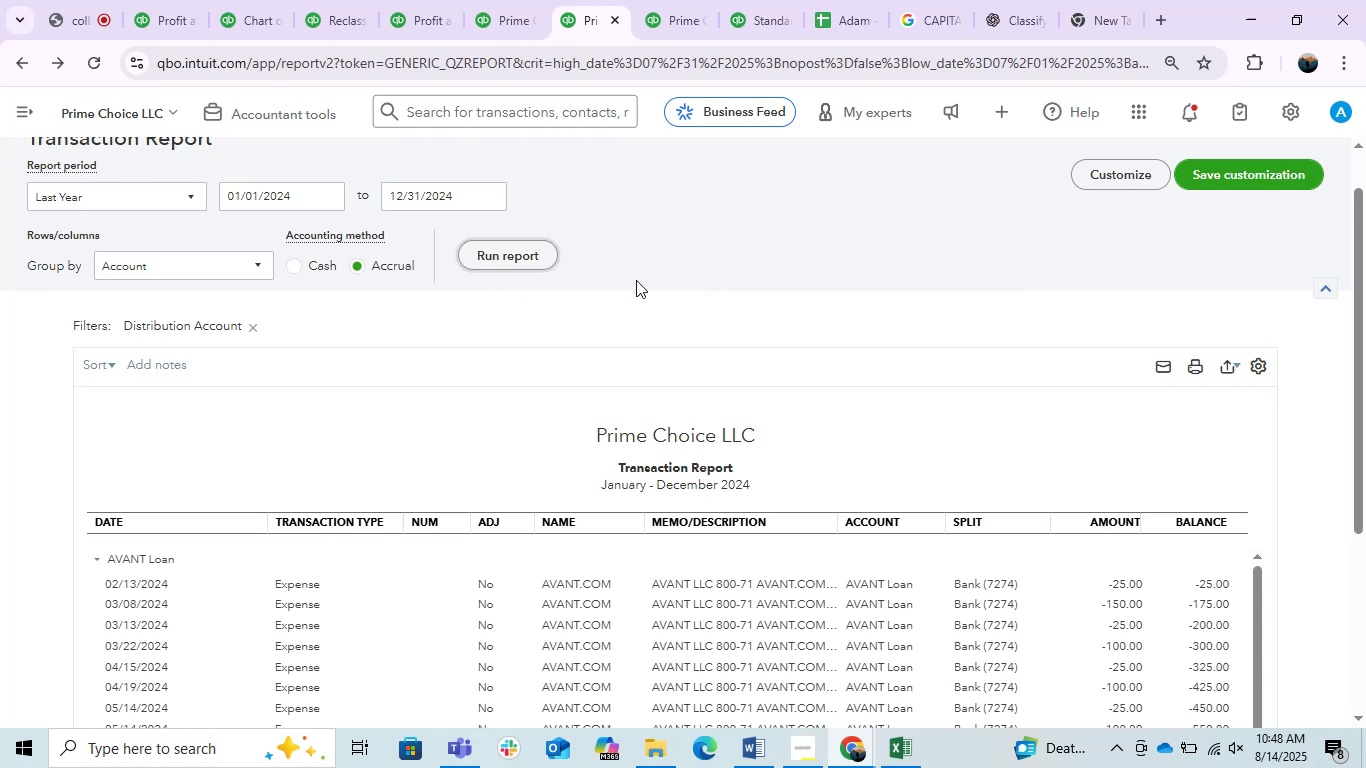 
scroll: coordinate [635, 281], scroll_direction: down, amount: 1.0
 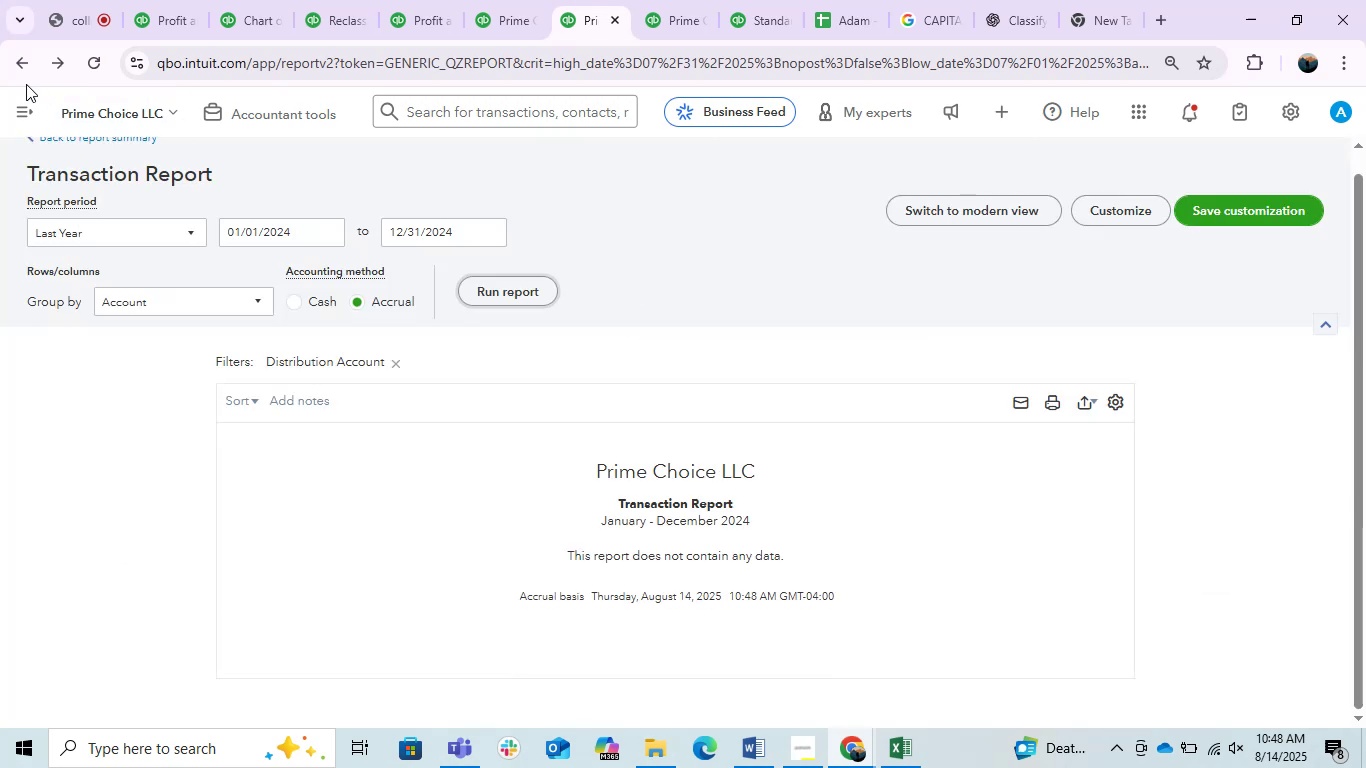 
left_click([21, 64])
 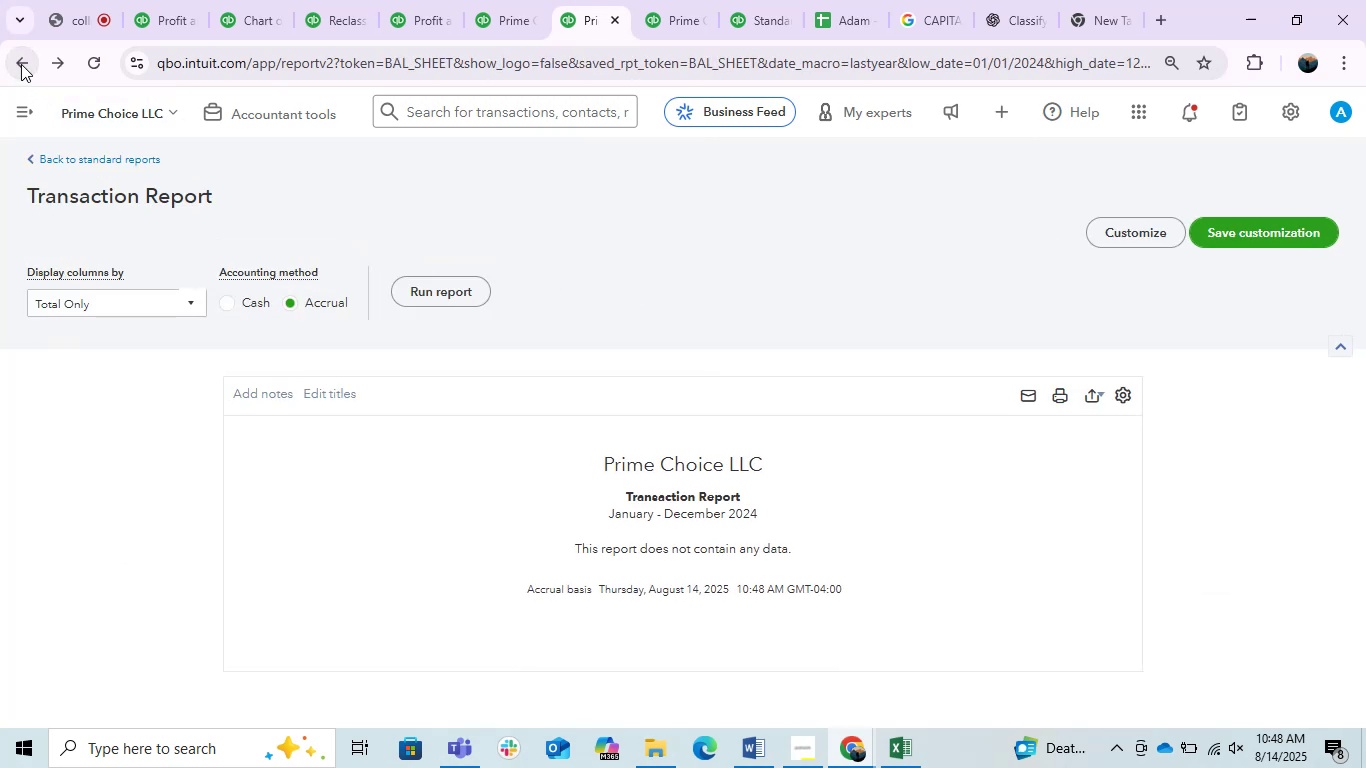 
wait(8.47)
 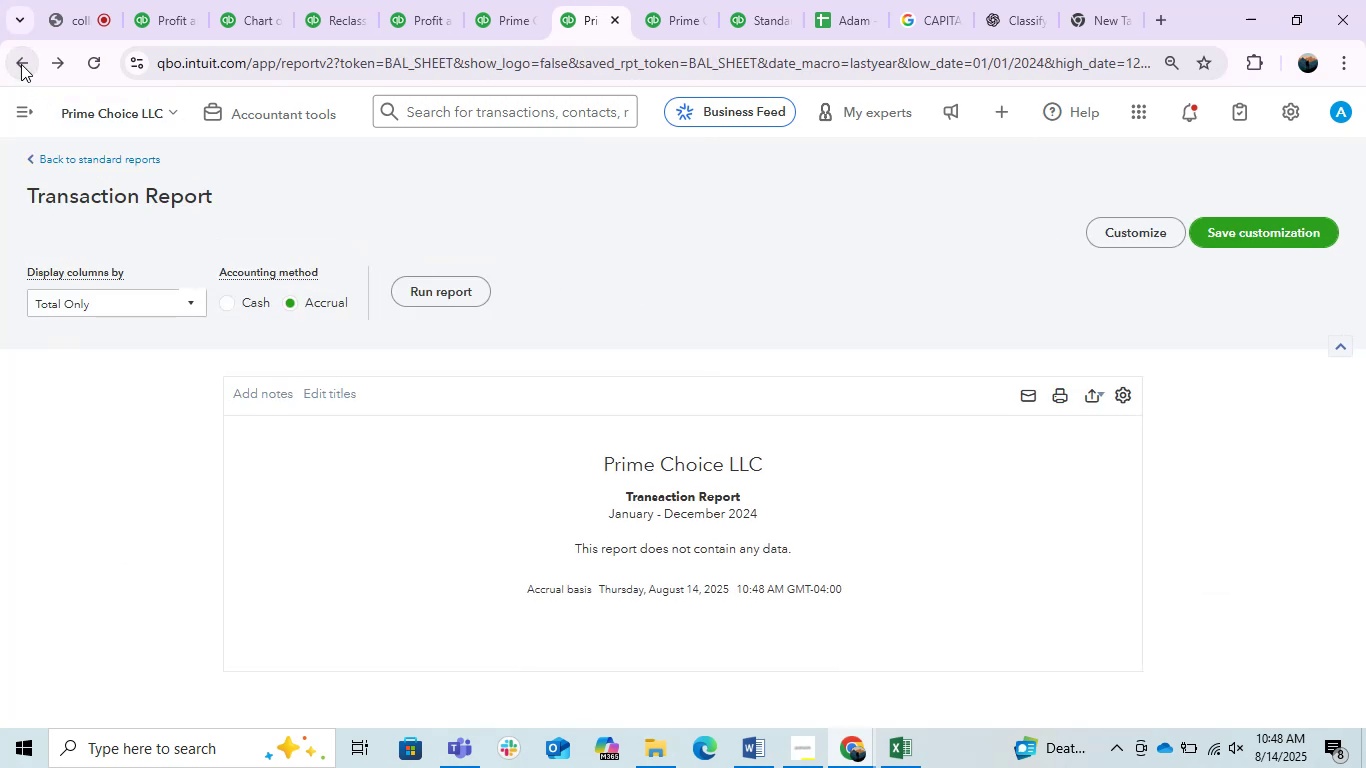 
scroll: coordinate [674, 354], scroll_direction: up, amount: 1.0
 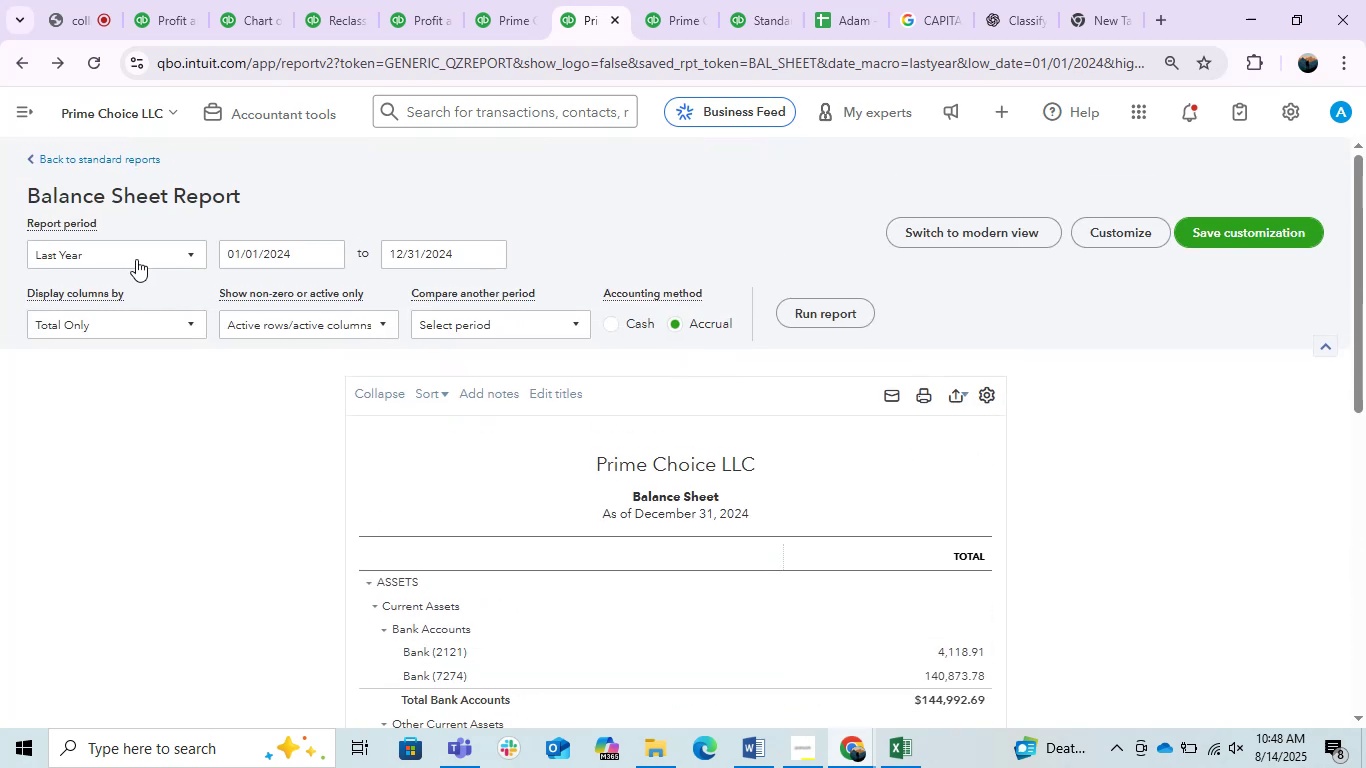 
scroll: coordinate [610, 470], scroll_direction: down, amount: 1.0
 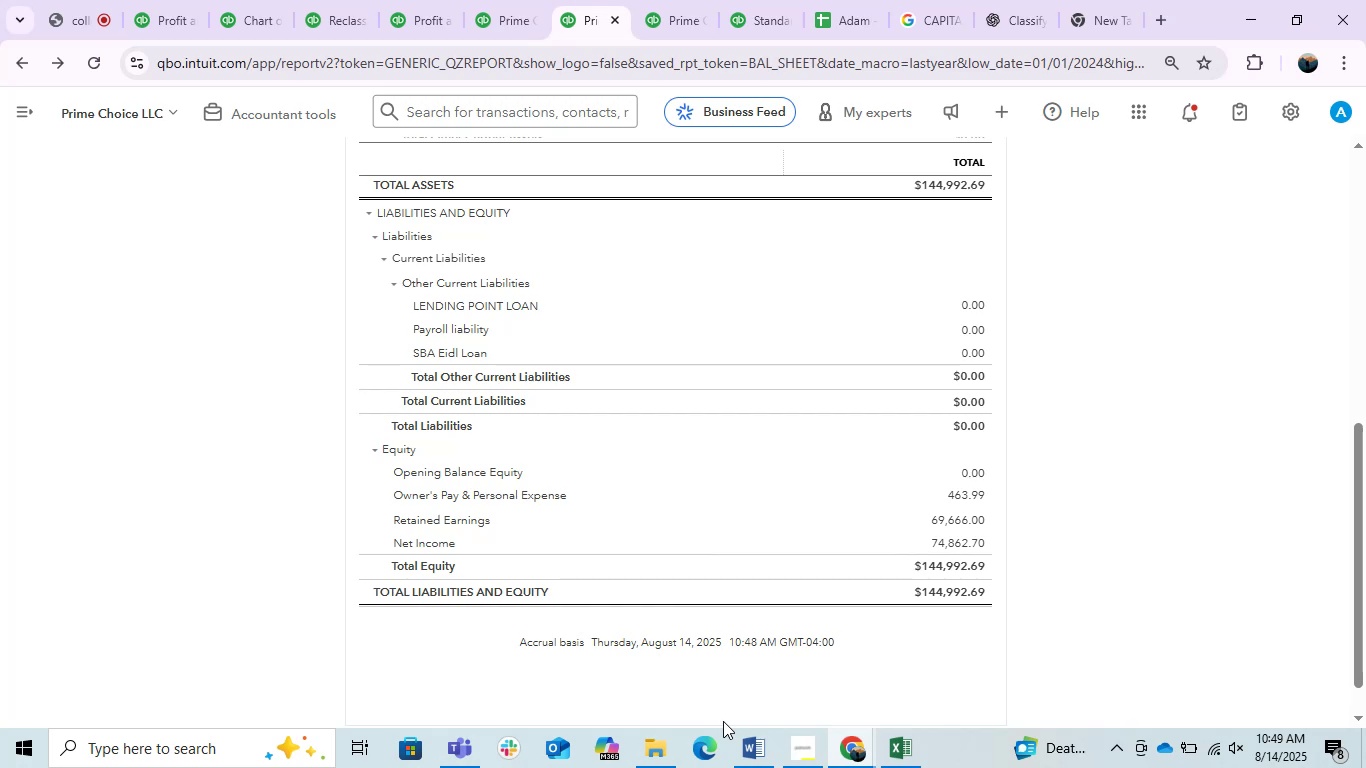 
wait(15.84)
 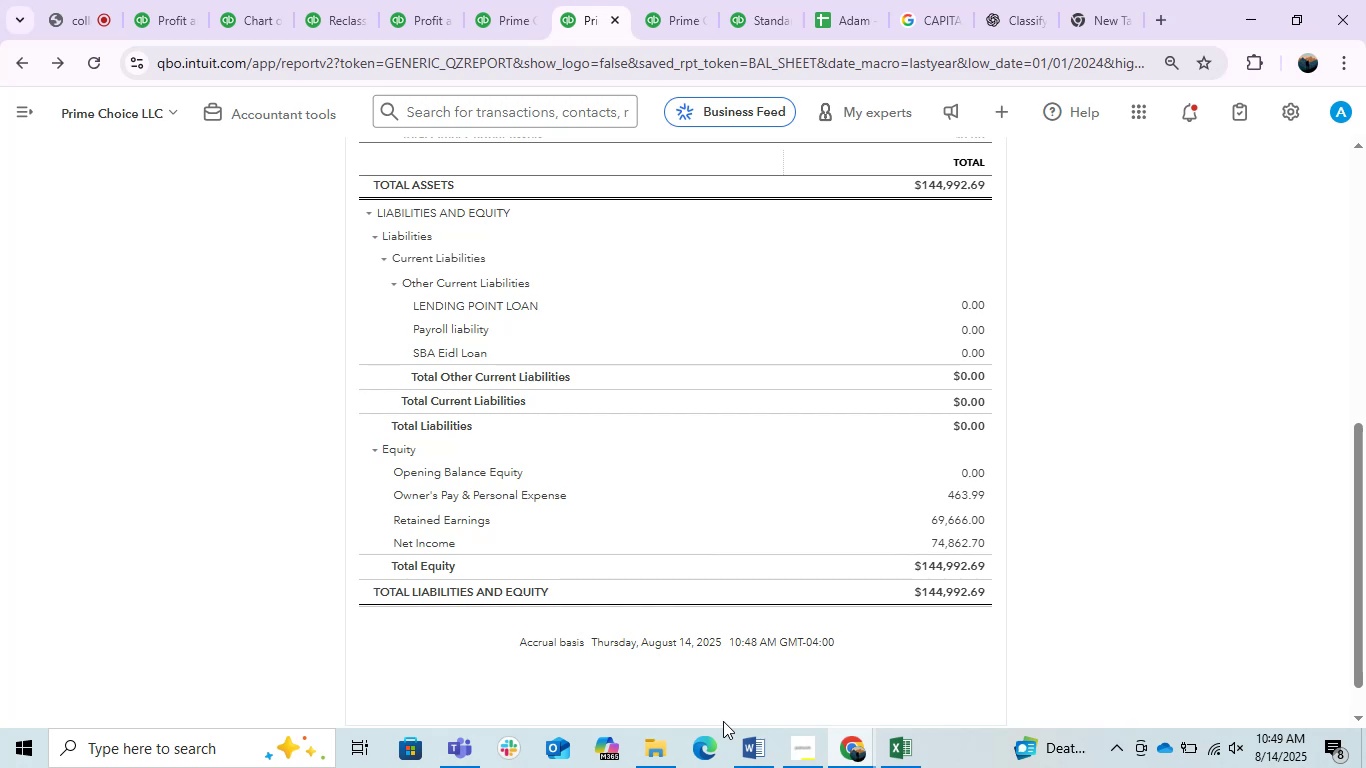 
left_click([980, 301])
 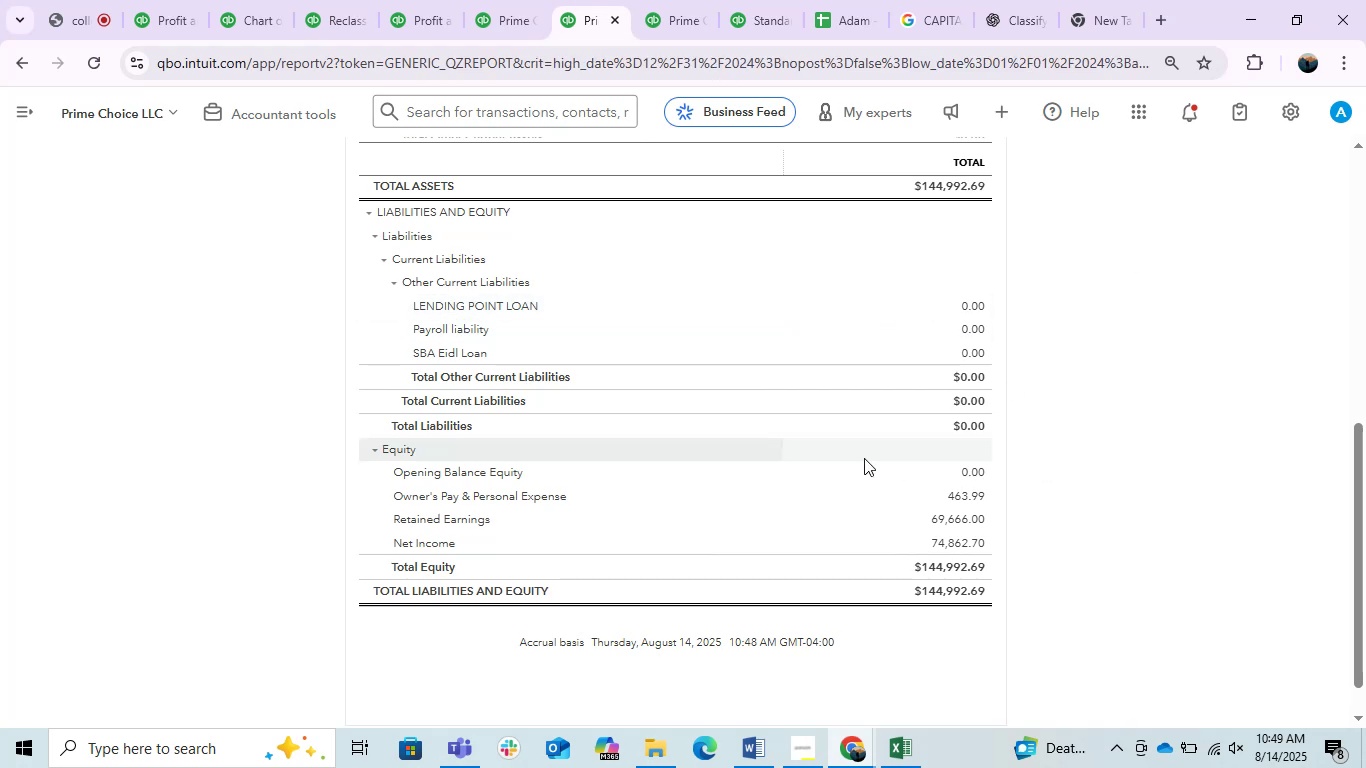 
left_click([682, 0])
 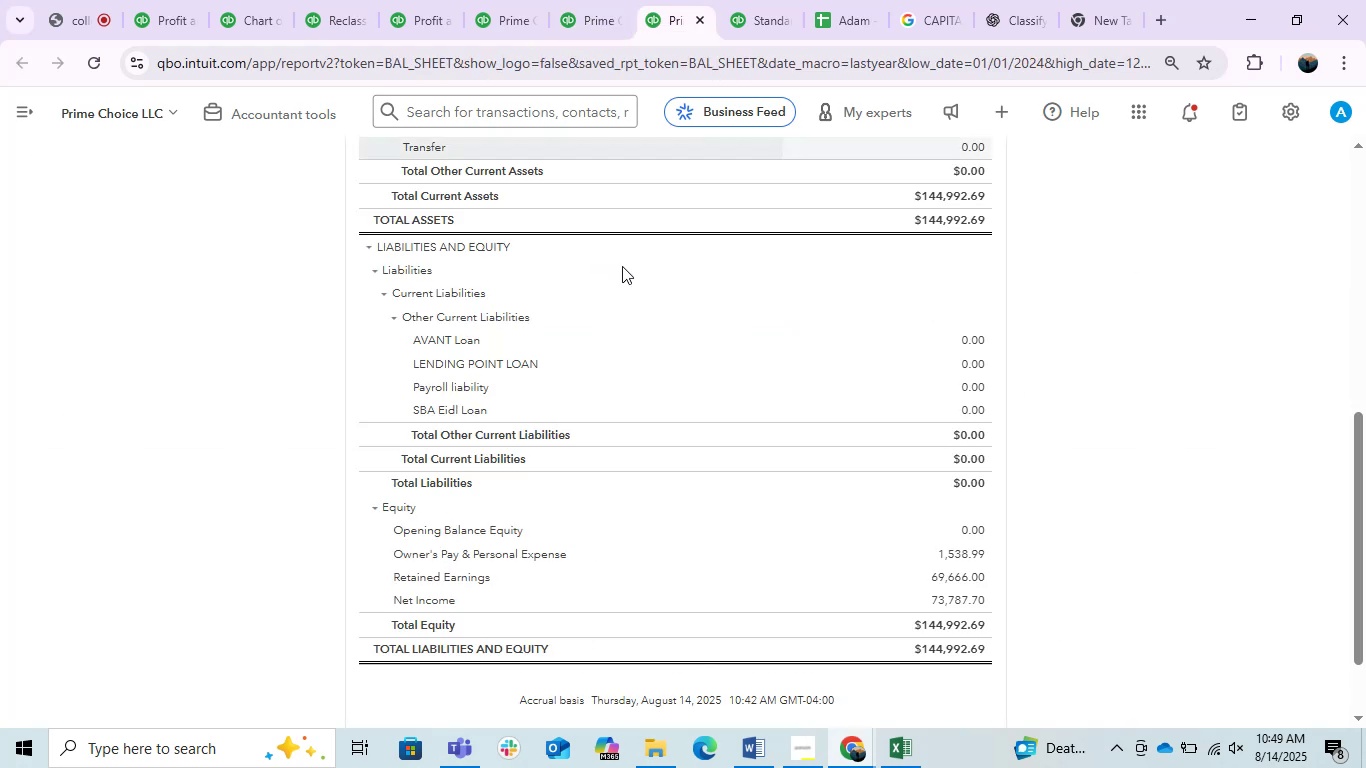 
scroll: coordinate [669, 430], scroll_direction: up, amount: 4.0
 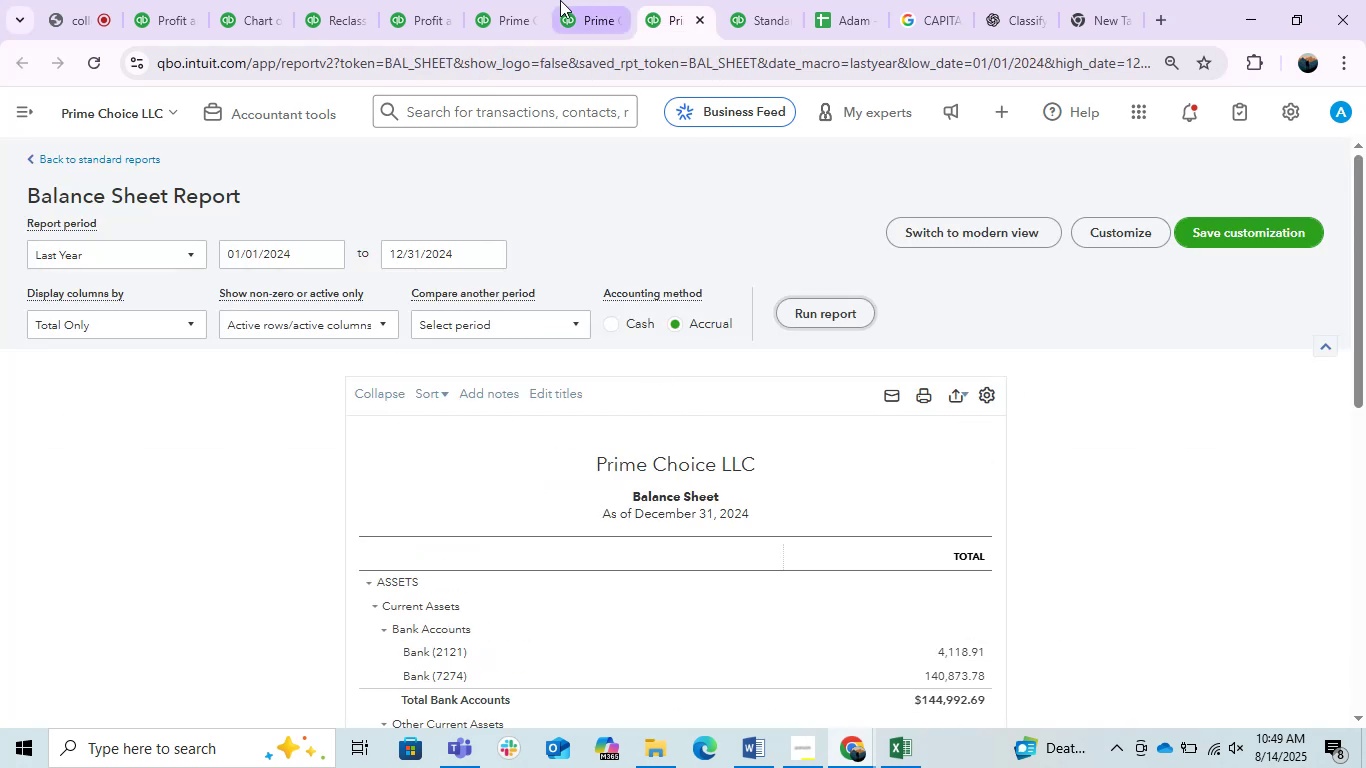 
left_click([600, 4])
 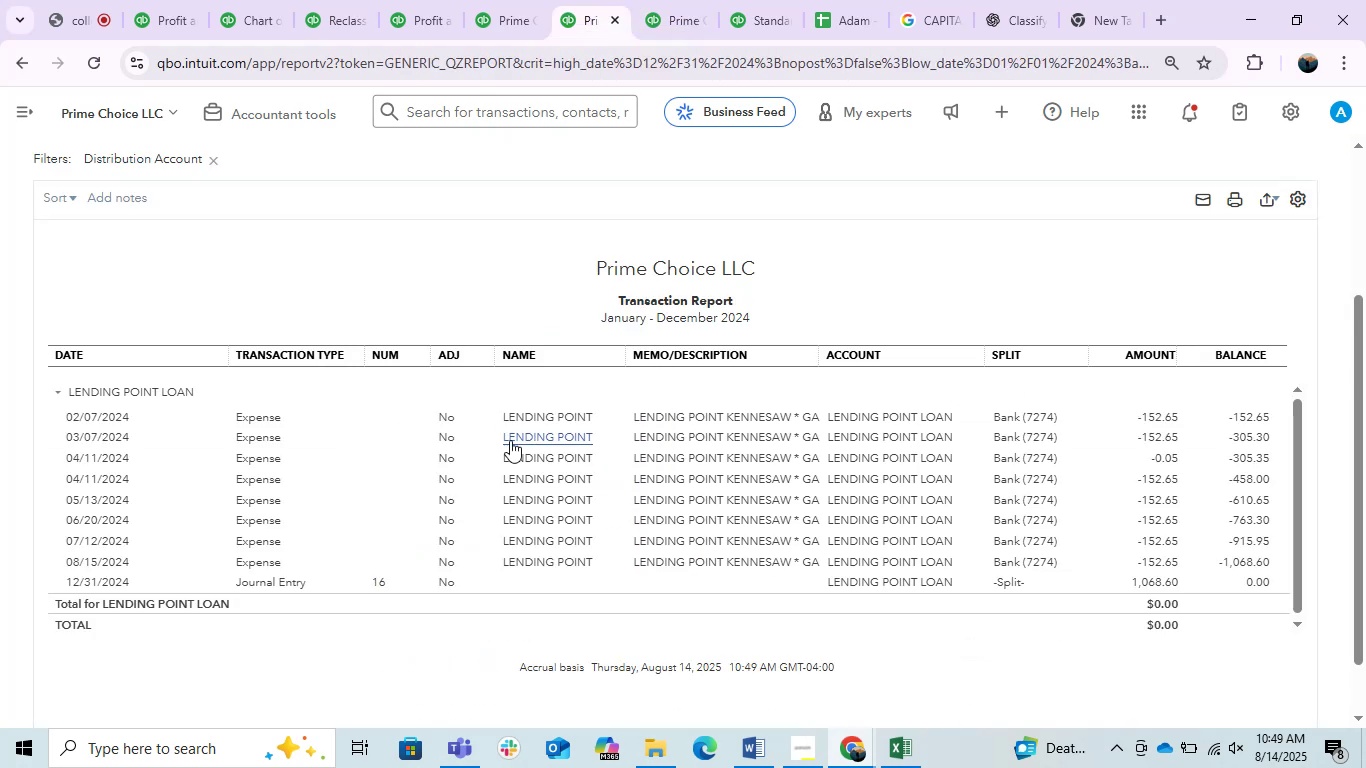 
scroll: coordinate [468, 243], scroll_direction: none, amount: 0.0
 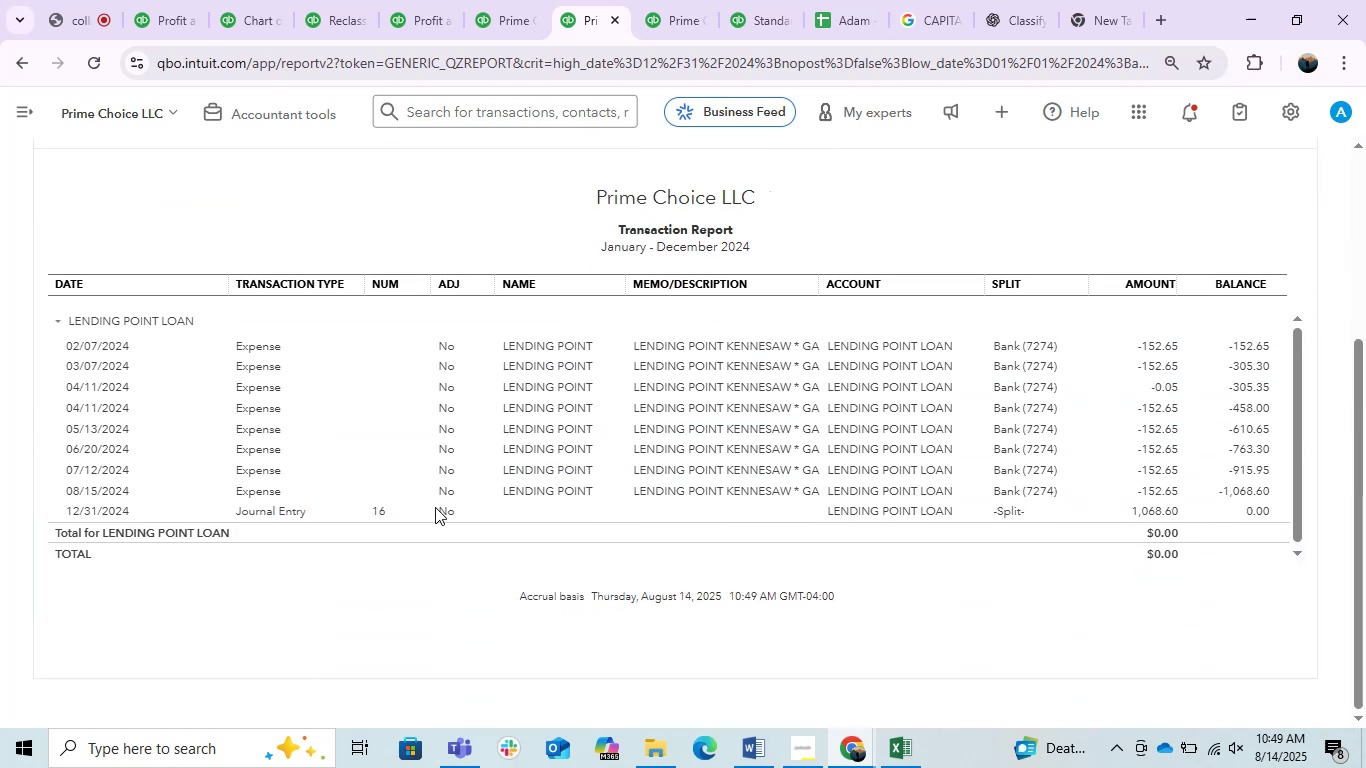 
left_click([447, 510])
 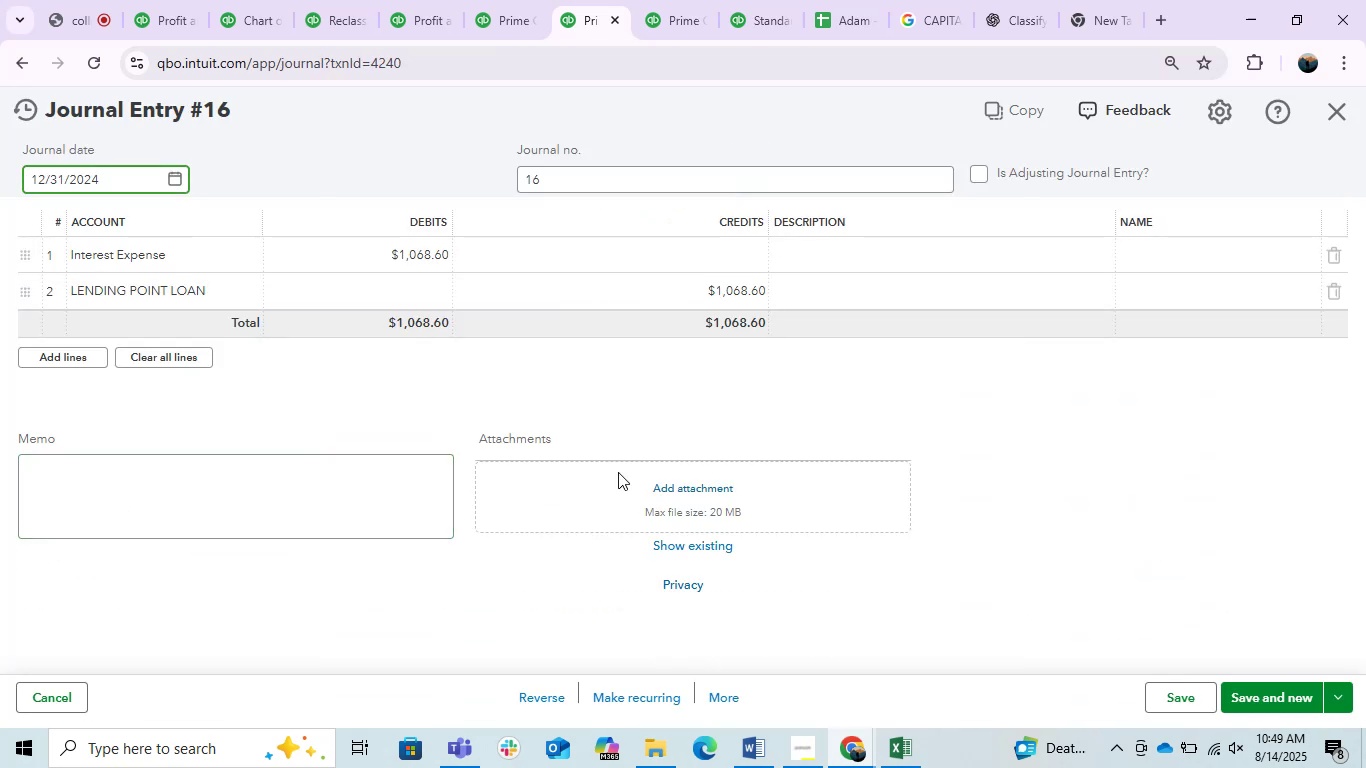 
left_click([728, 704])
 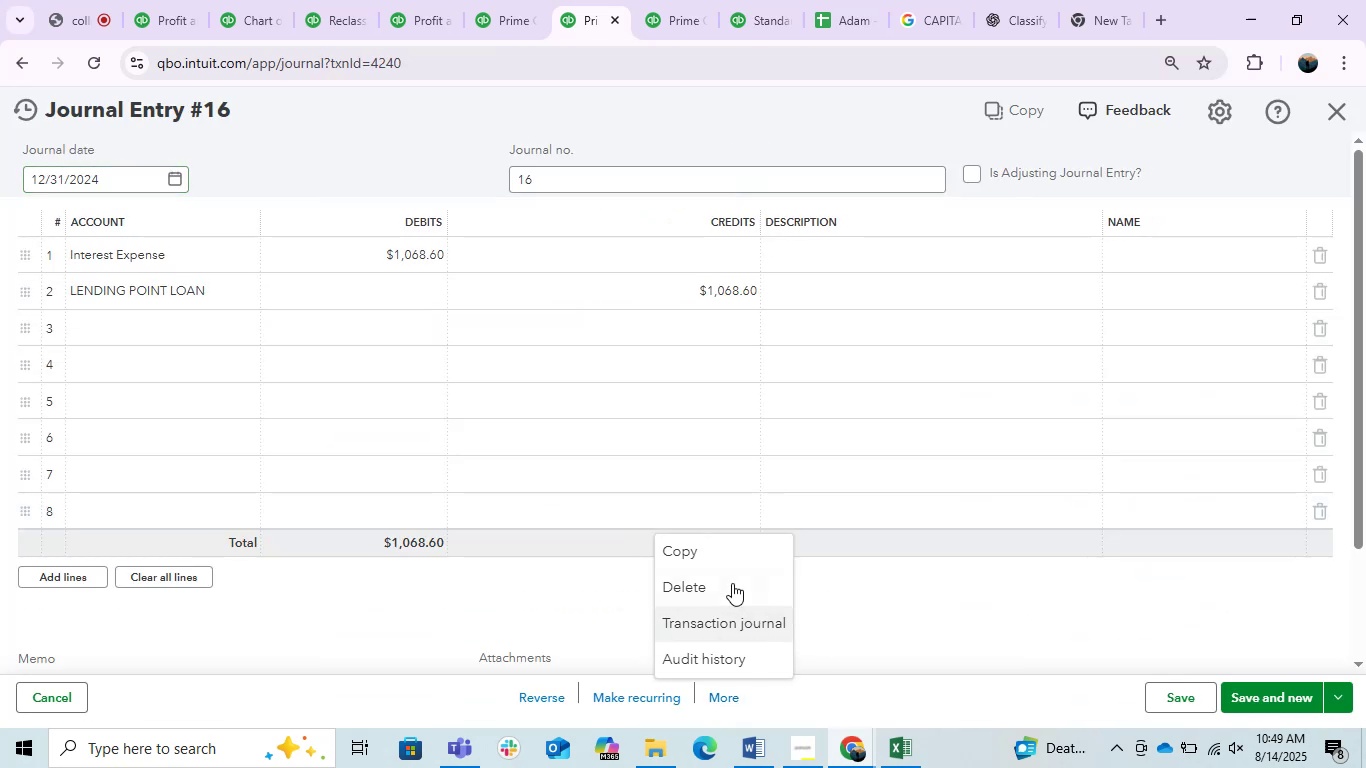 
left_click([732, 583])
 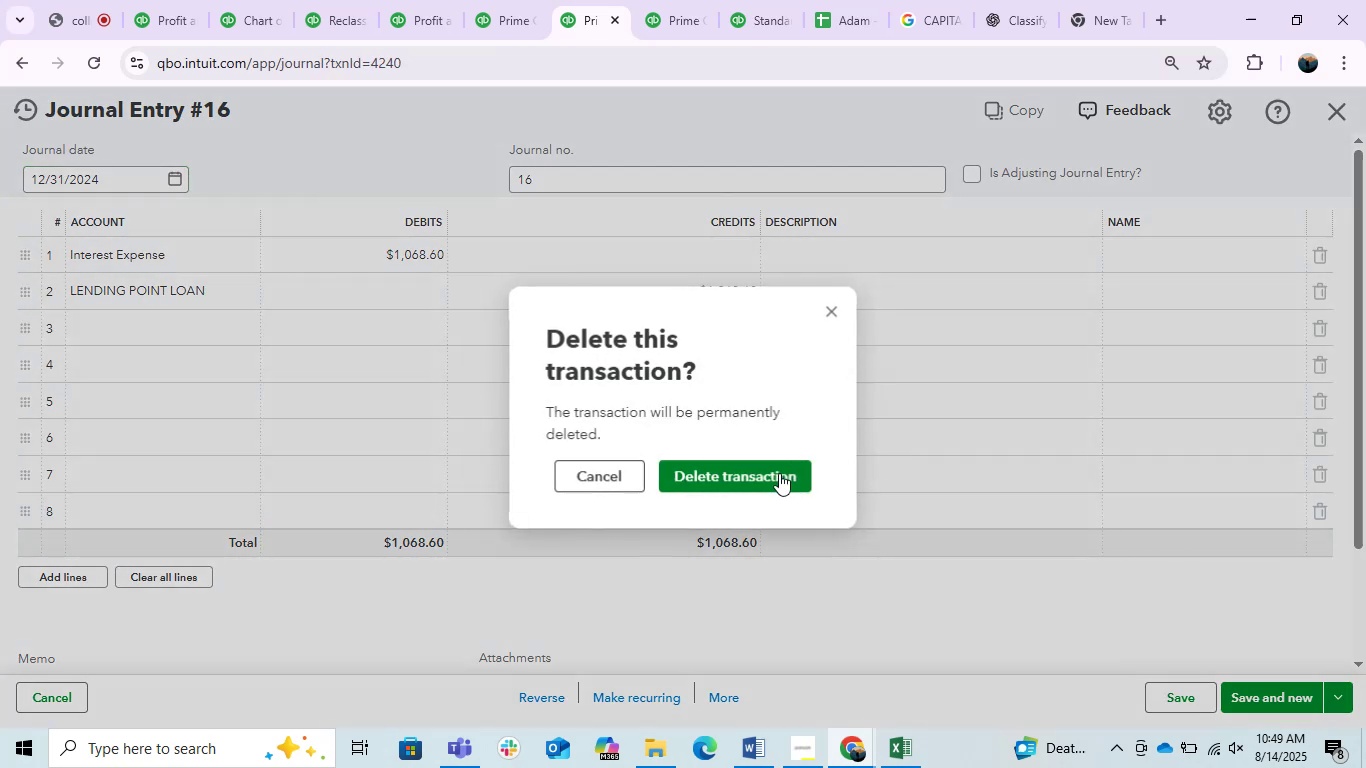 
left_click([777, 473])
 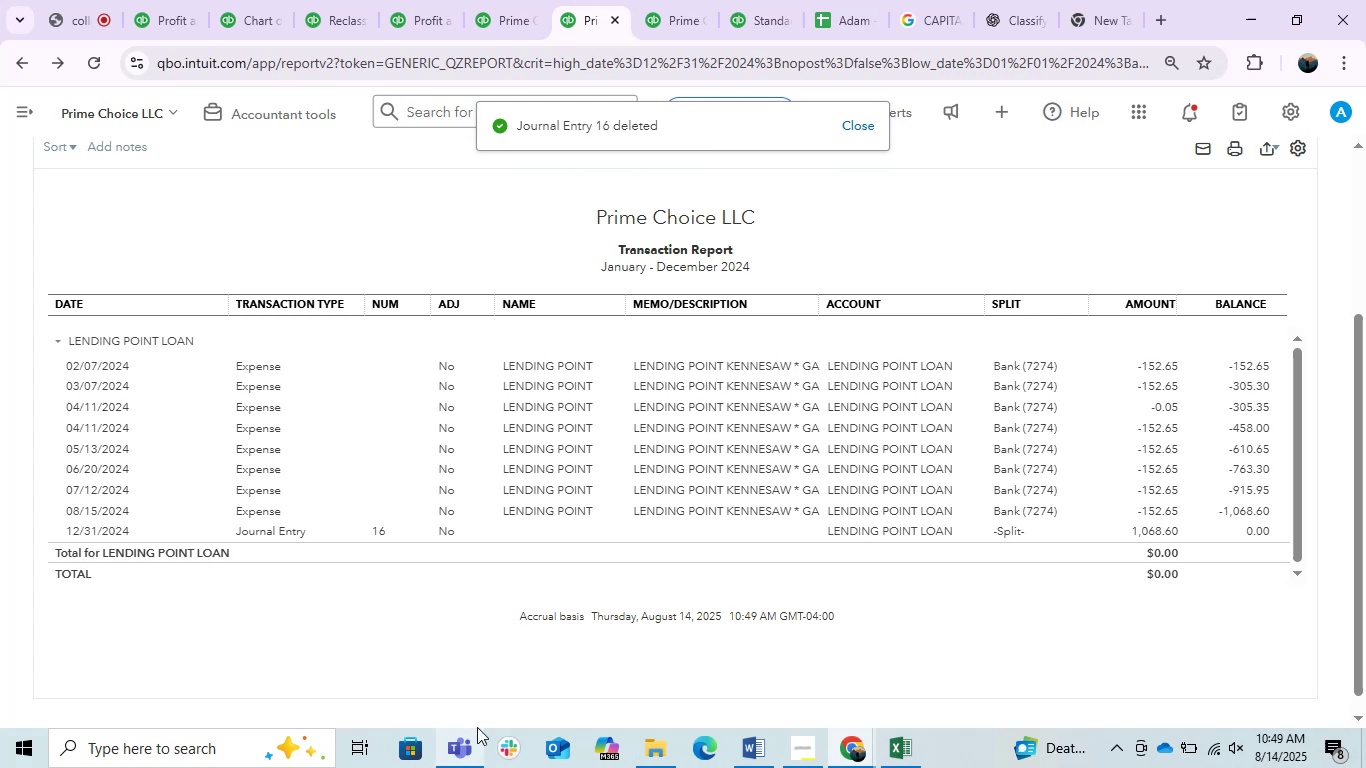 
left_click([343, 0])
 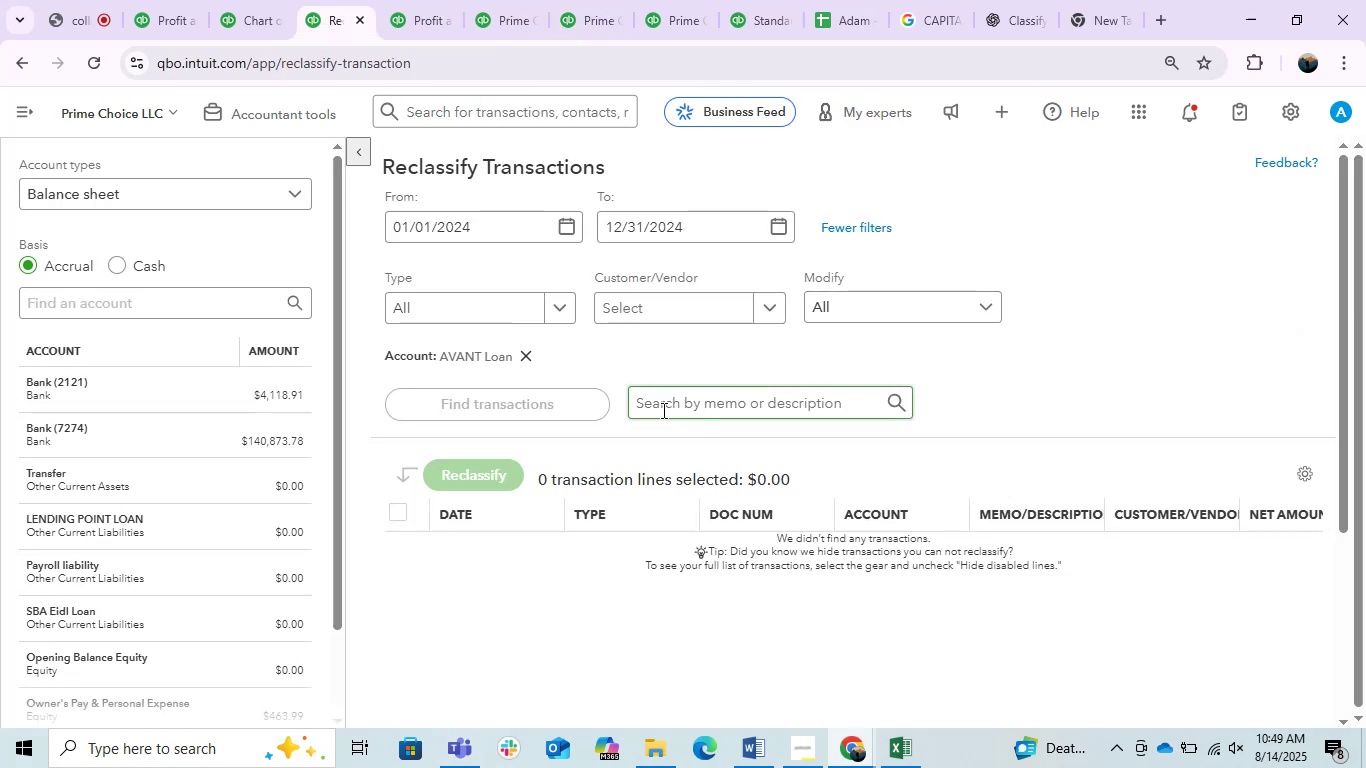 
left_click([662, 410])
 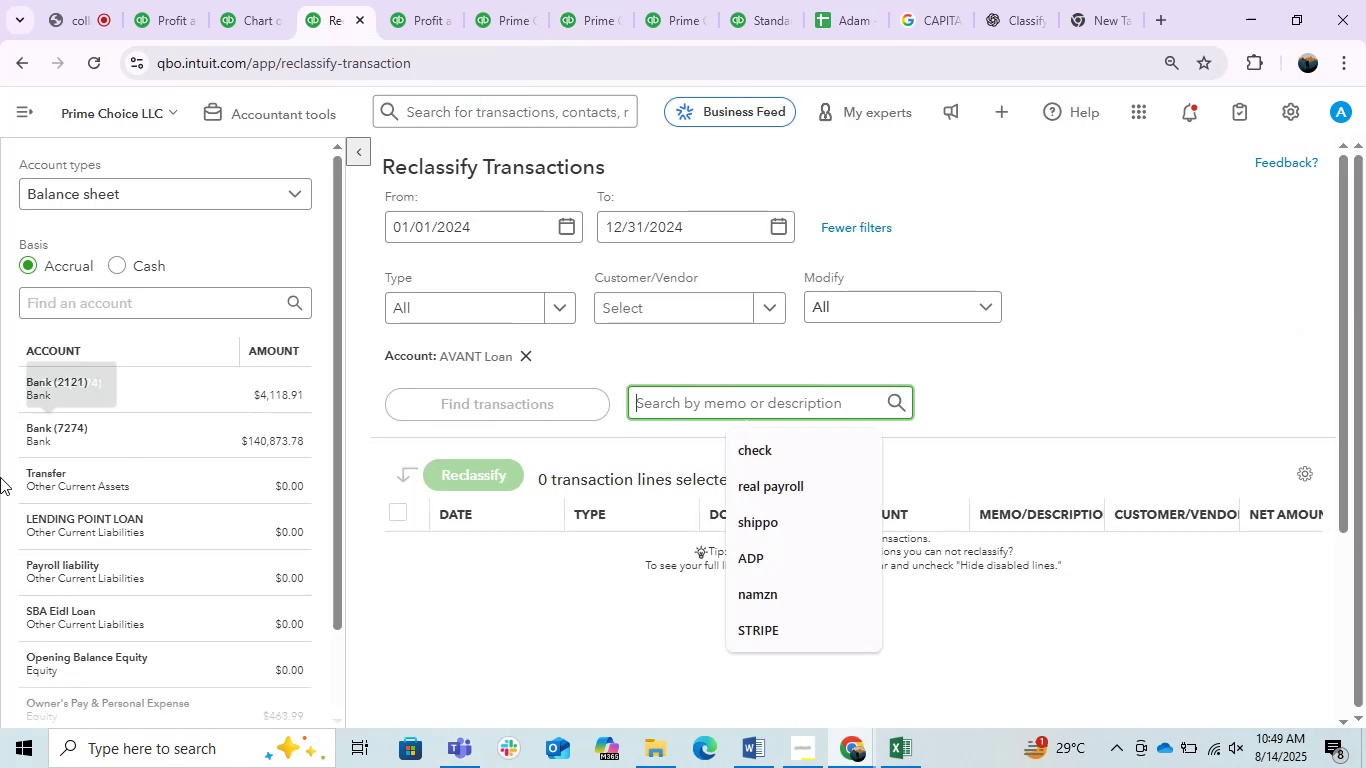 
scroll: coordinate [349, 359], scroll_direction: down, amount: 2.0
 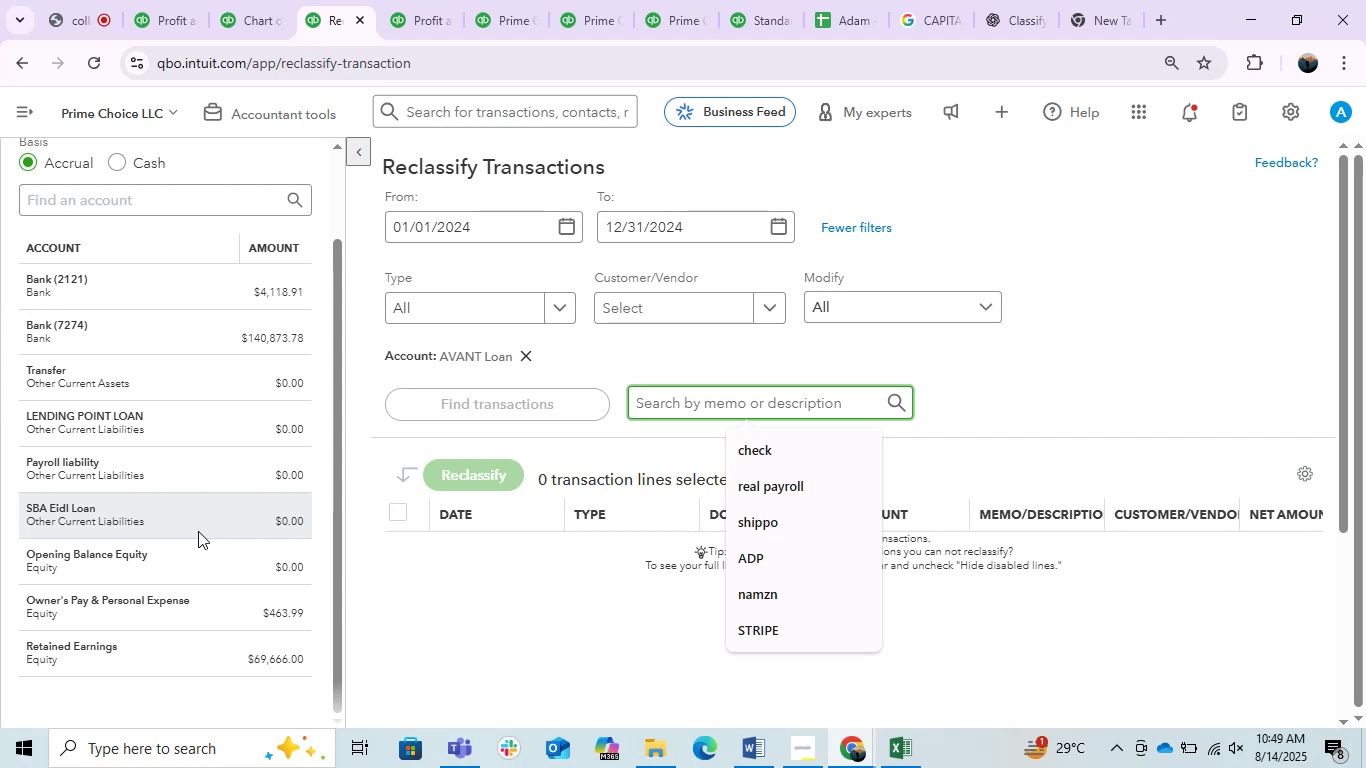 
wait(11.5)
 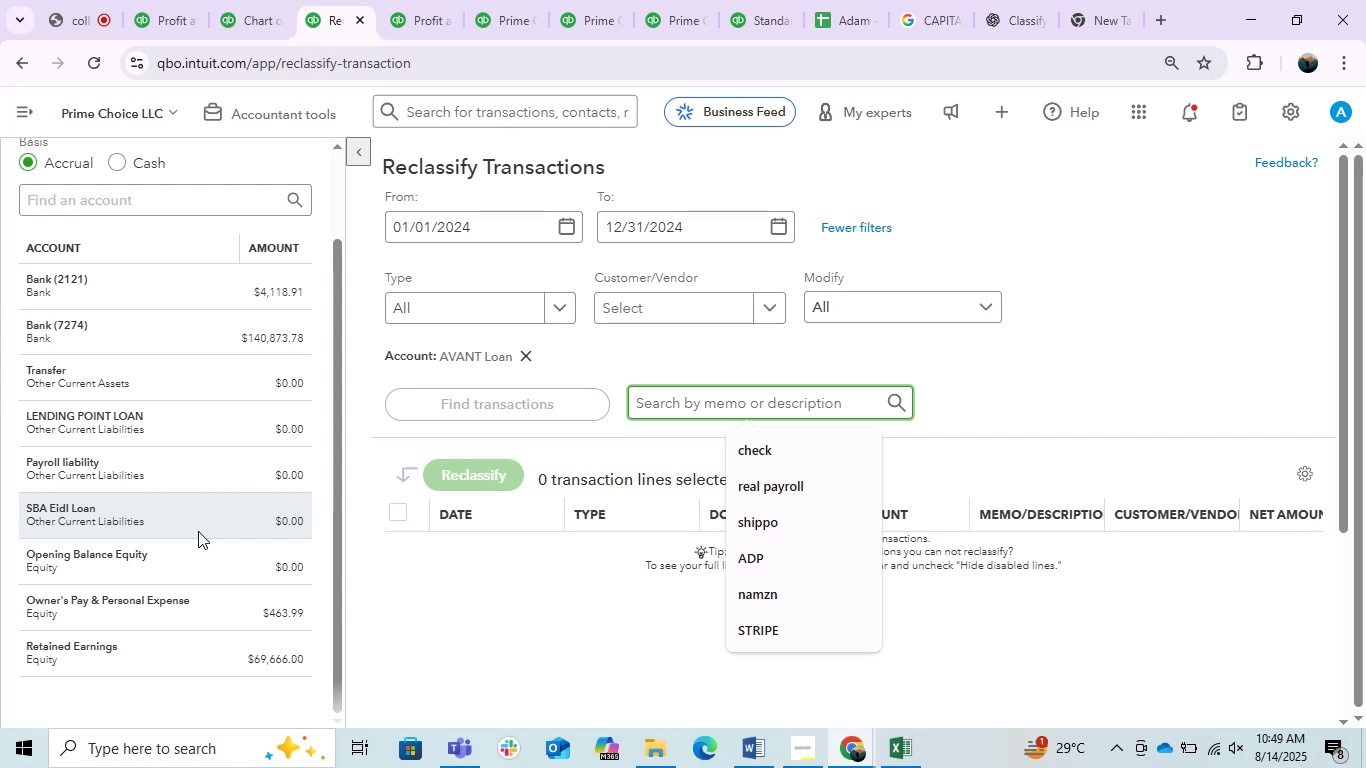 
double_click([470, 474])
 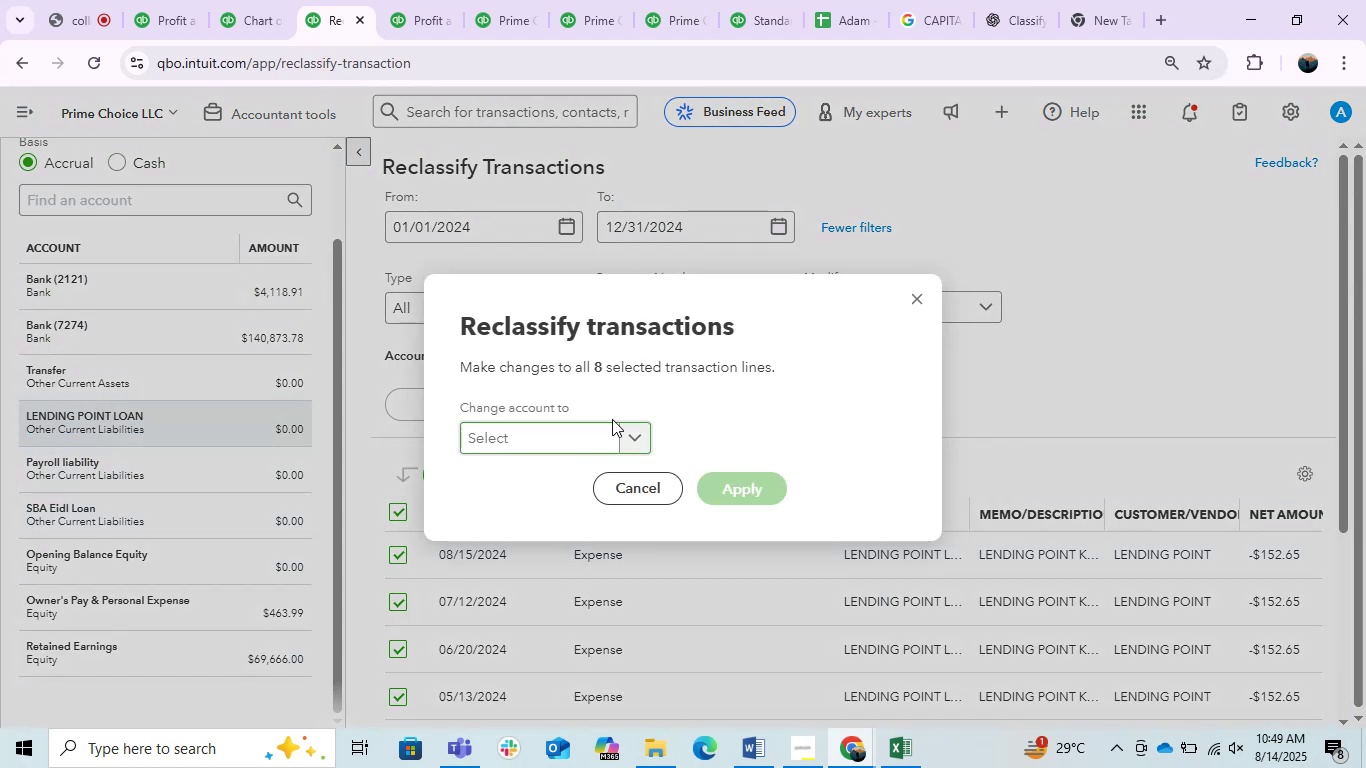 
left_click([604, 415])
 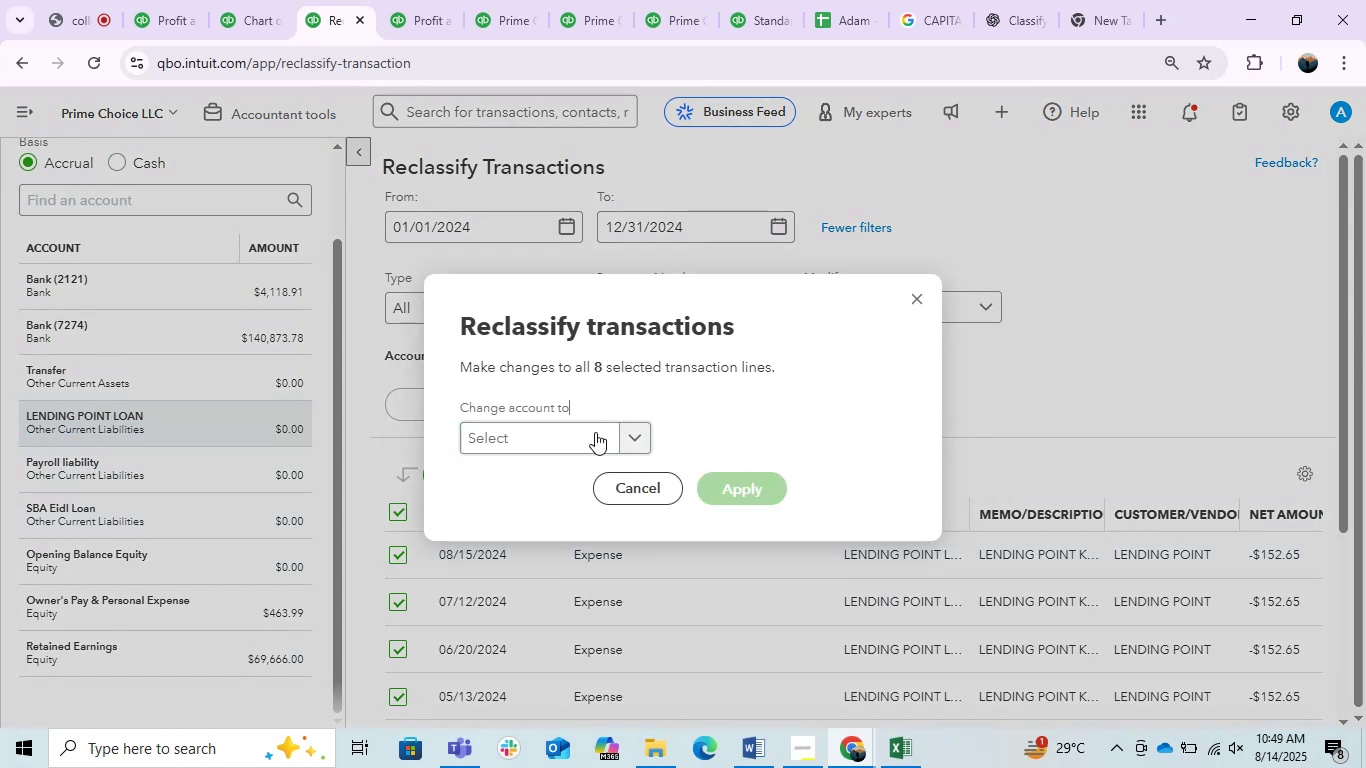 
left_click_drag(start_coordinate=[595, 432], to_coordinate=[594, 441])
 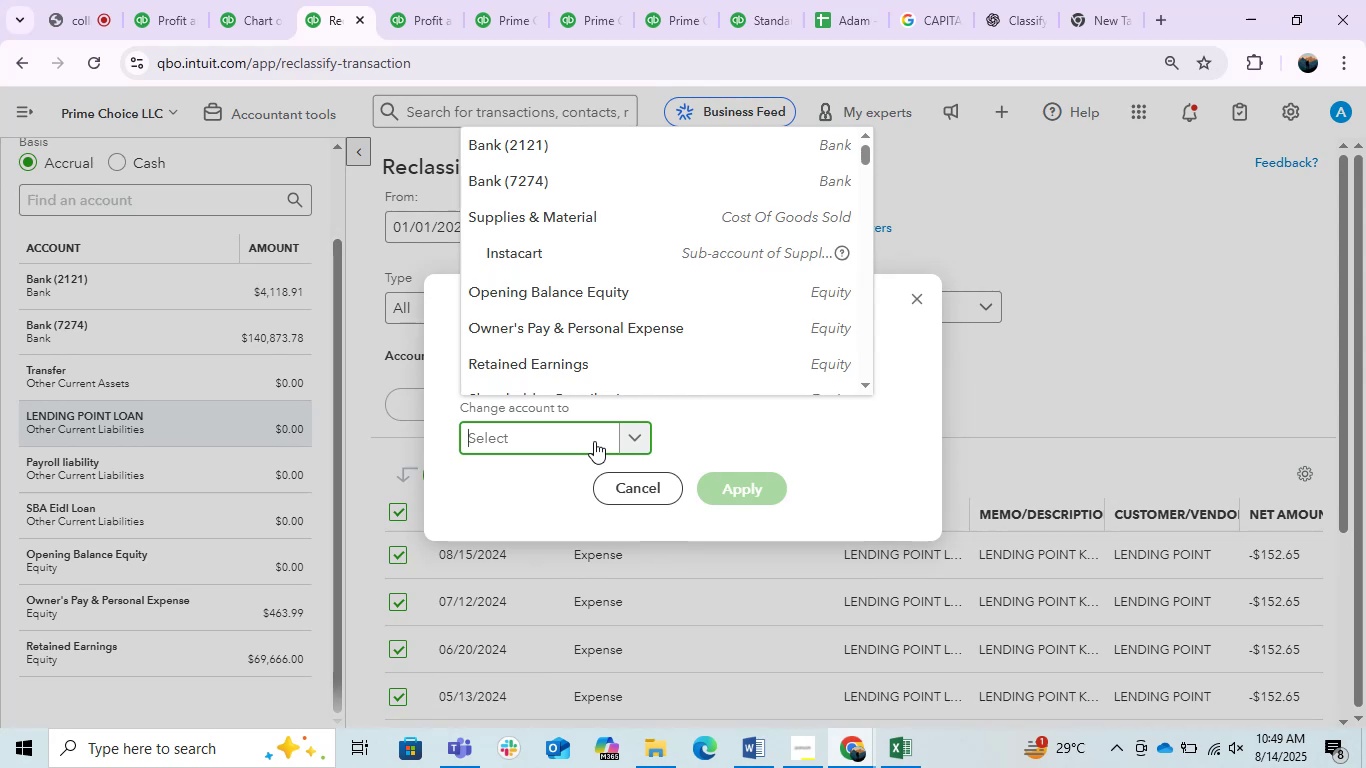 
left_click([590, 324])
 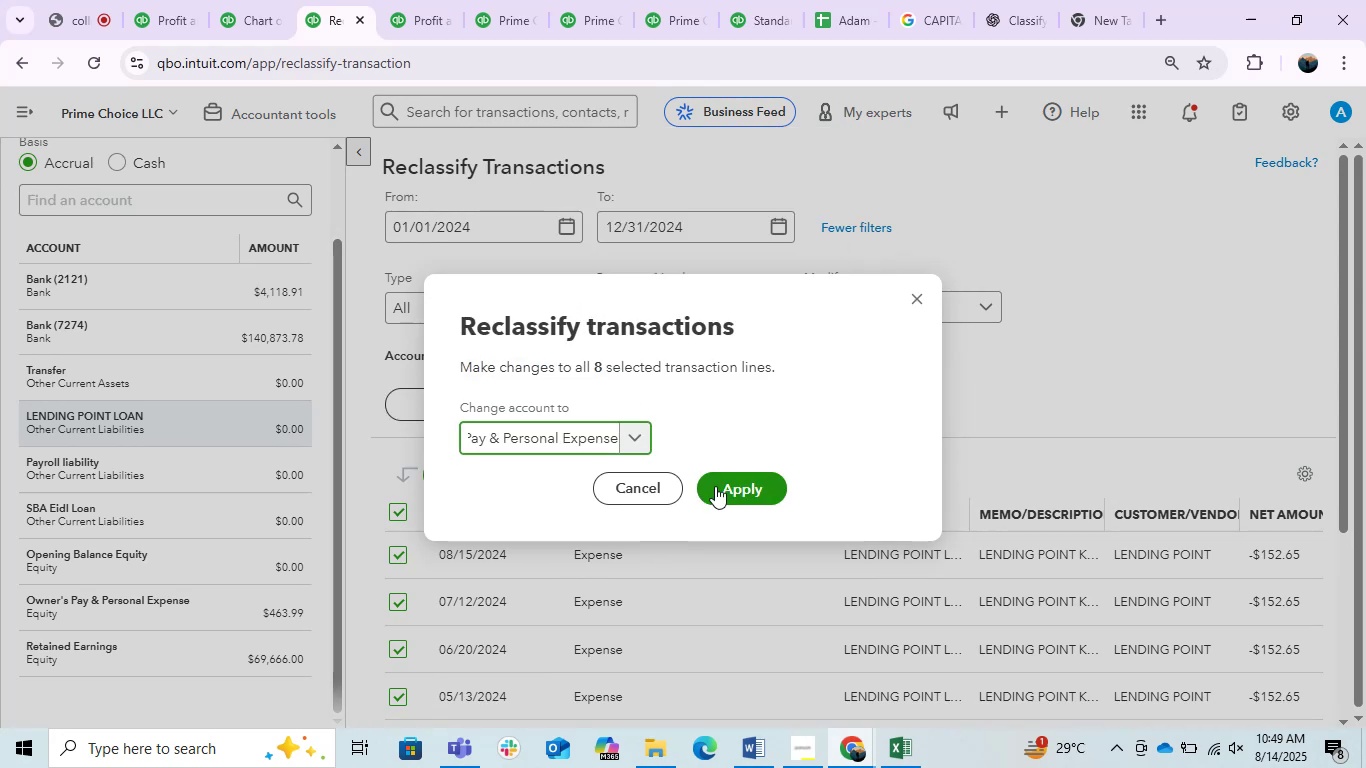 
left_click([719, 485])
 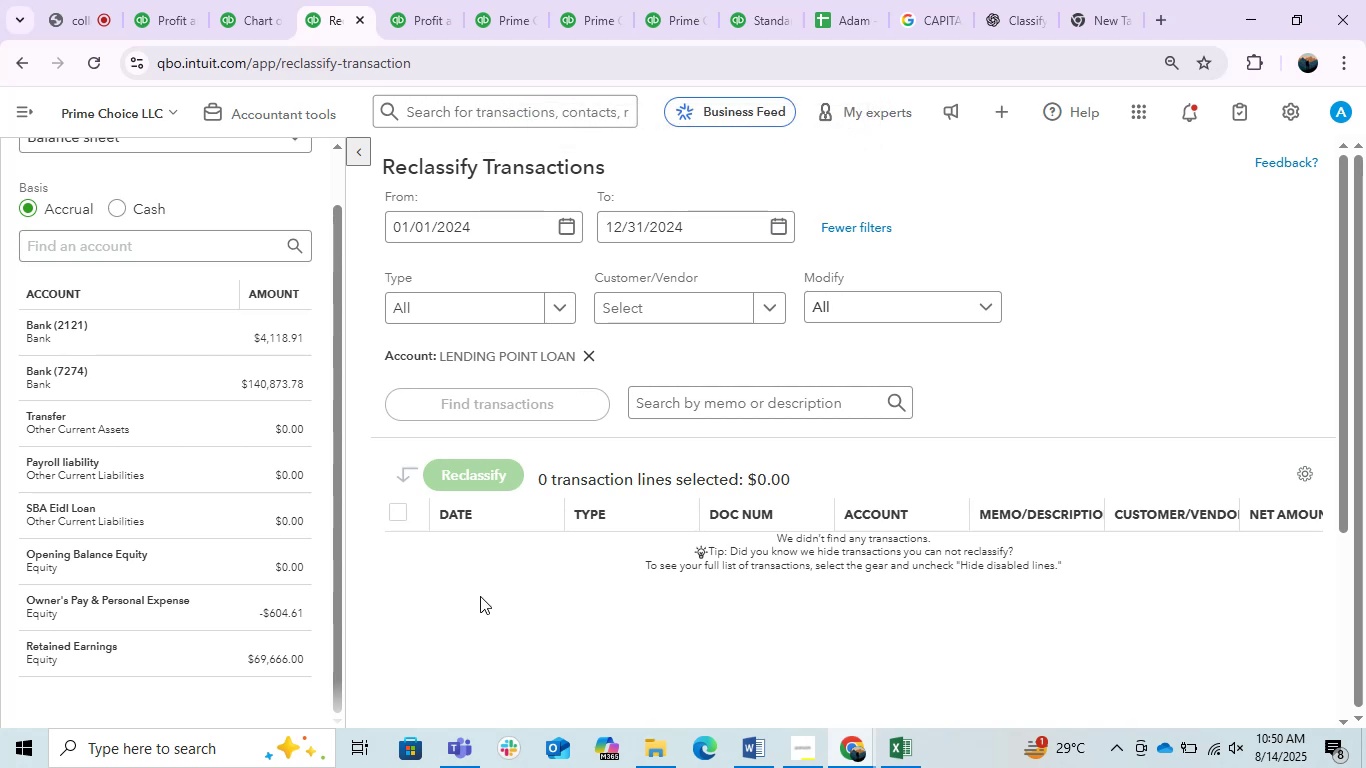 
wait(15.47)
 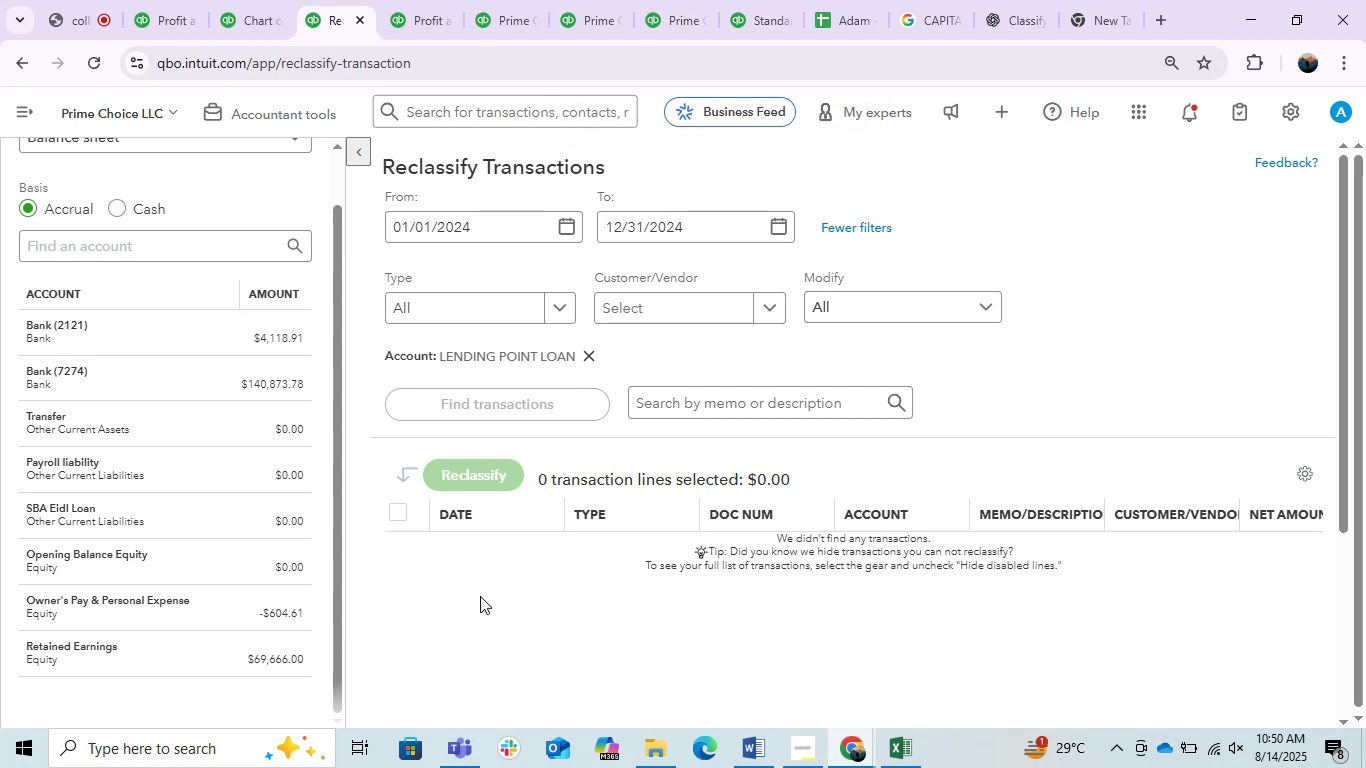 
left_click([593, 361])
 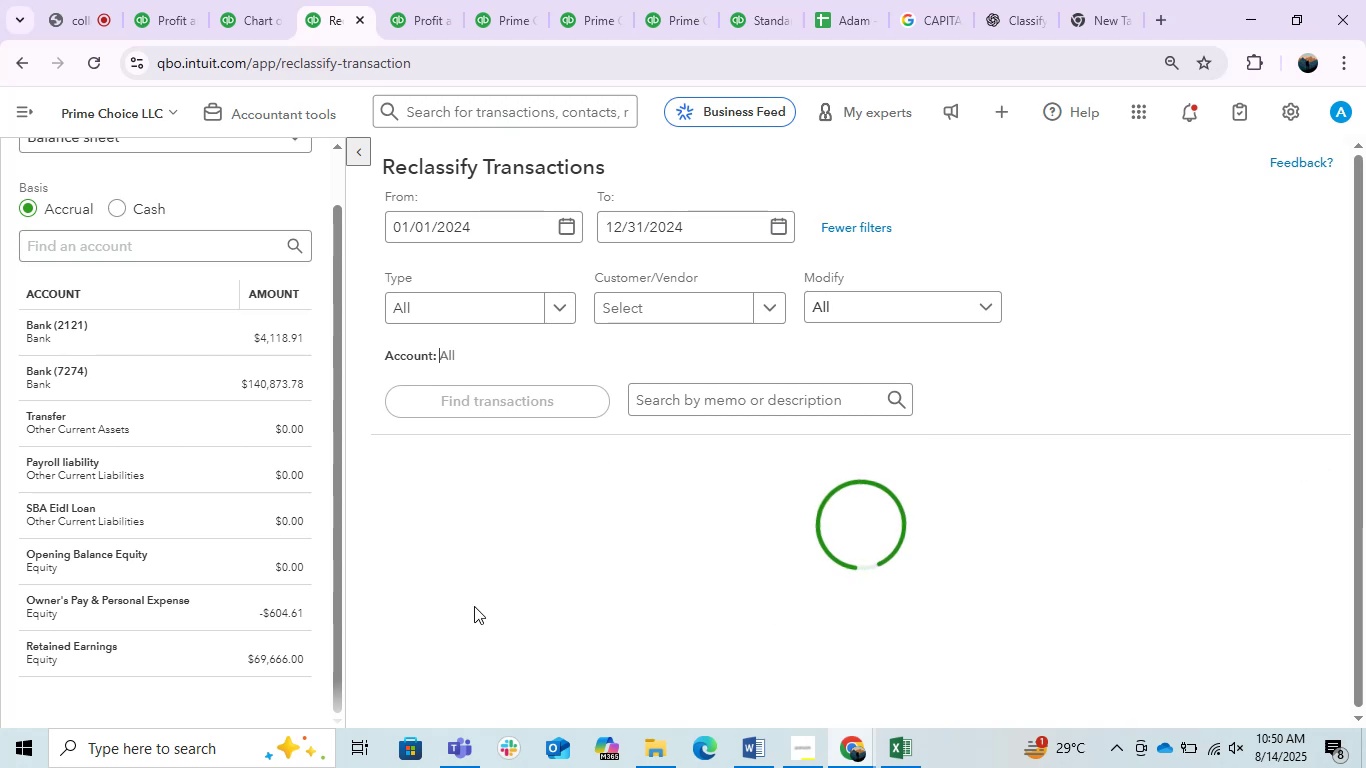 
scroll: coordinate [221, 418], scroll_direction: down, amount: 3.0
 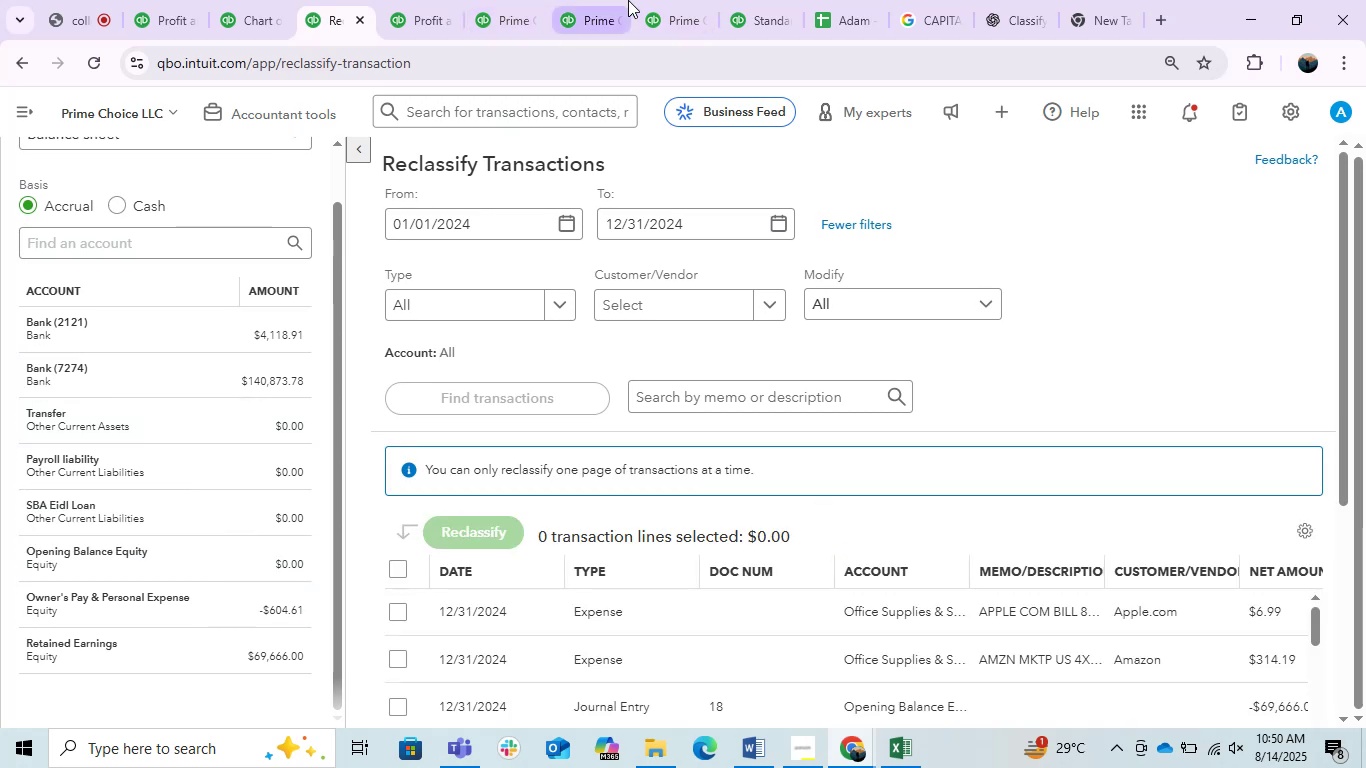 
left_click([658, 0])
 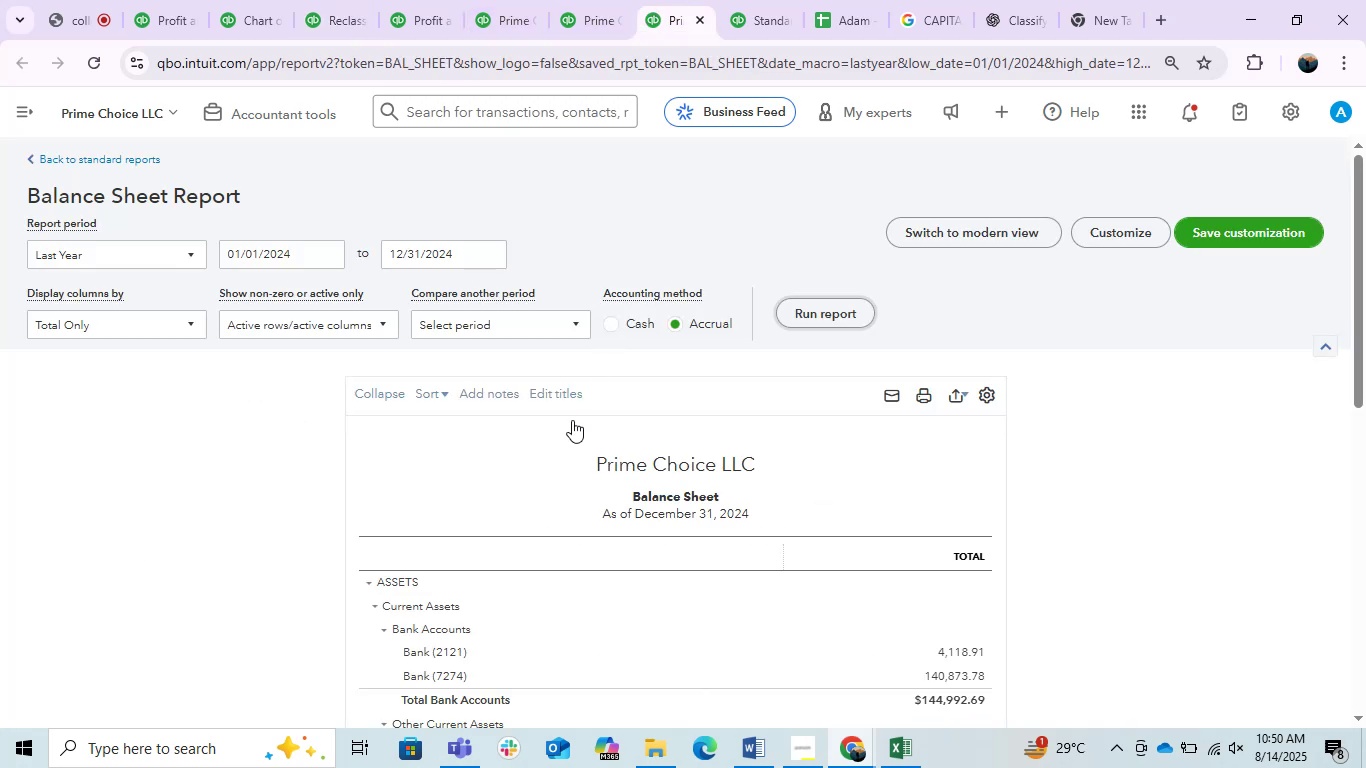 
scroll: coordinate [562, 430], scroll_direction: down, amount: 1.0
 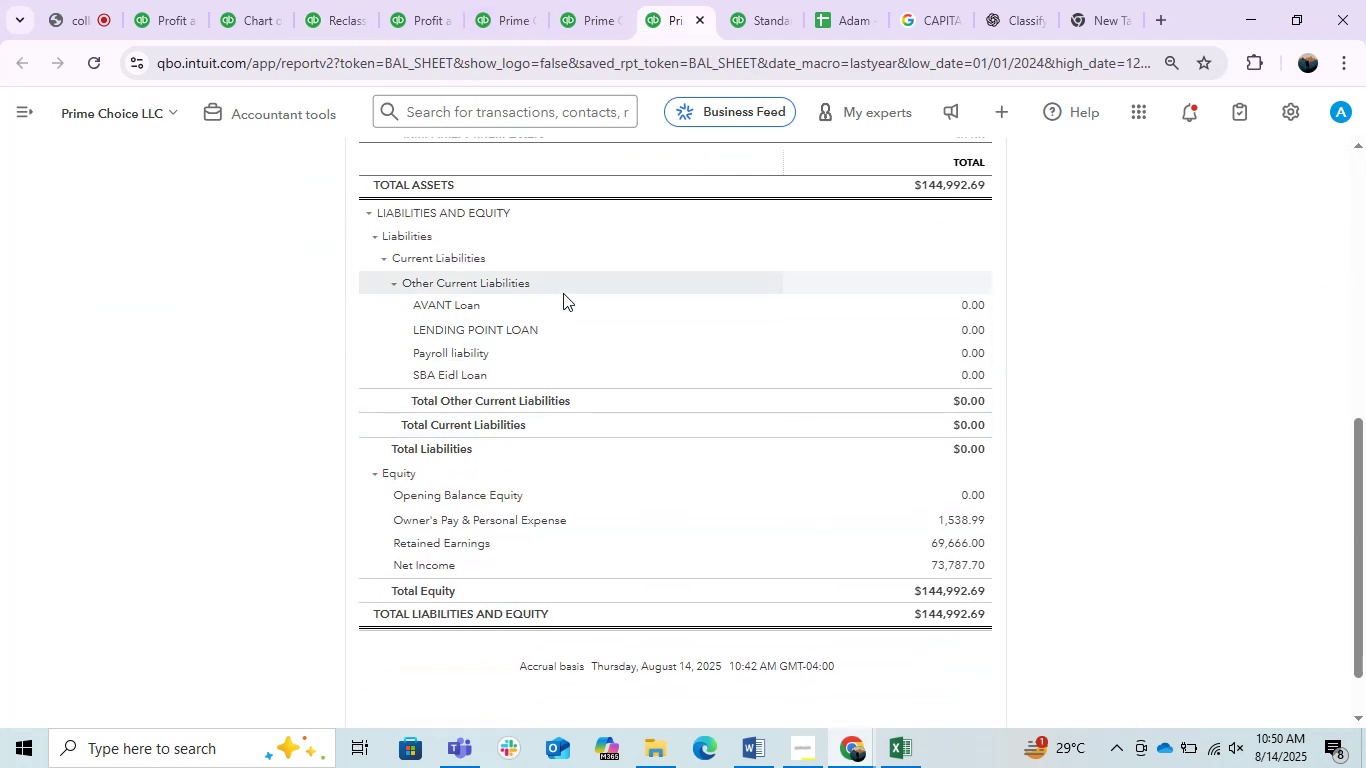 
scroll: coordinate [557, 495], scroll_direction: up, amount: 5.0
 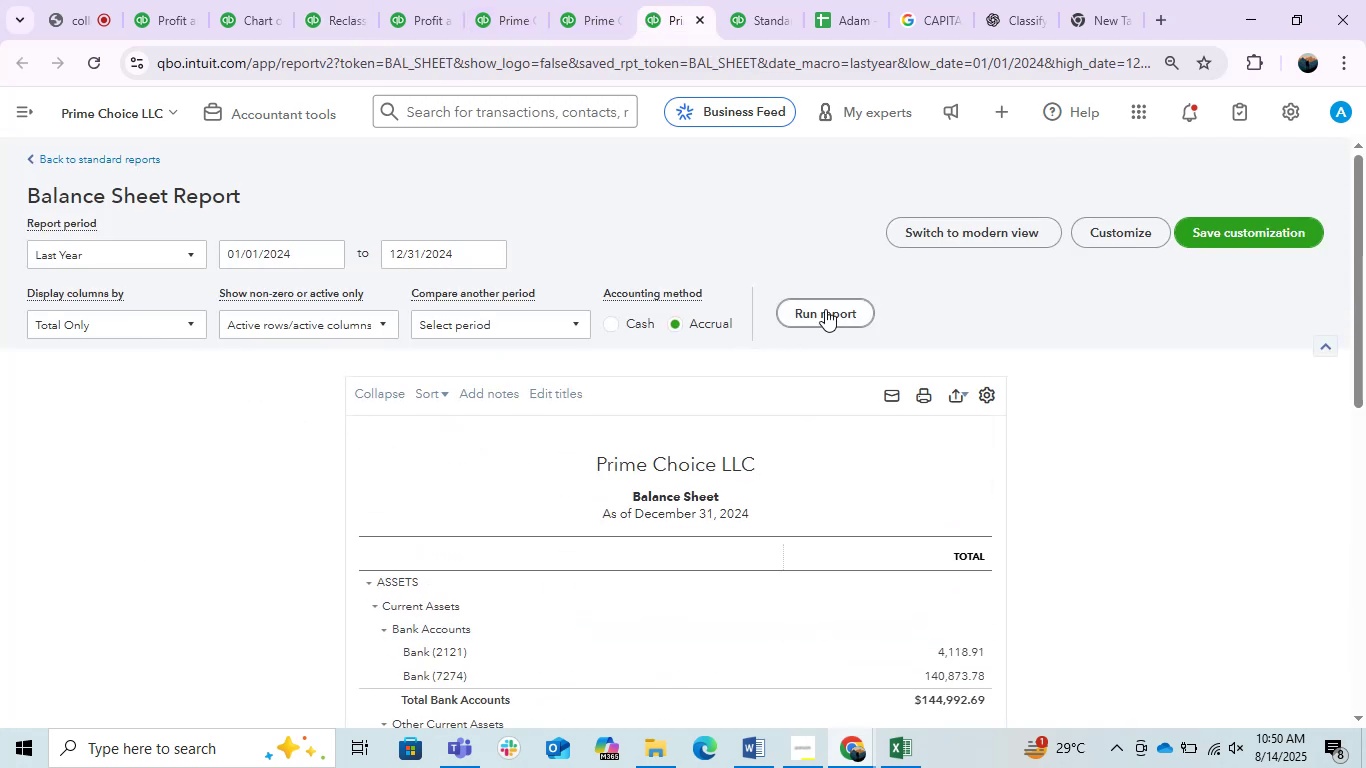 
double_click([825, 309])
 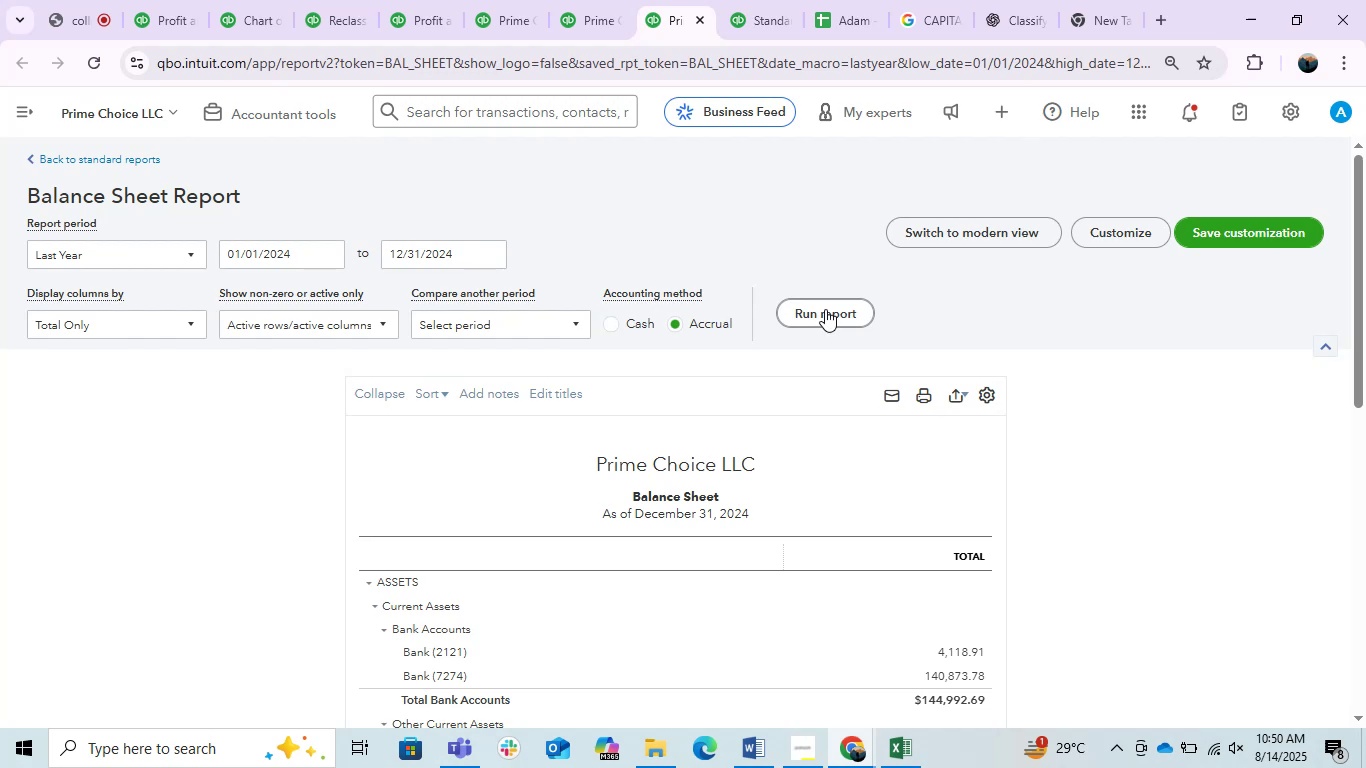 
triple_click([825, 309])
 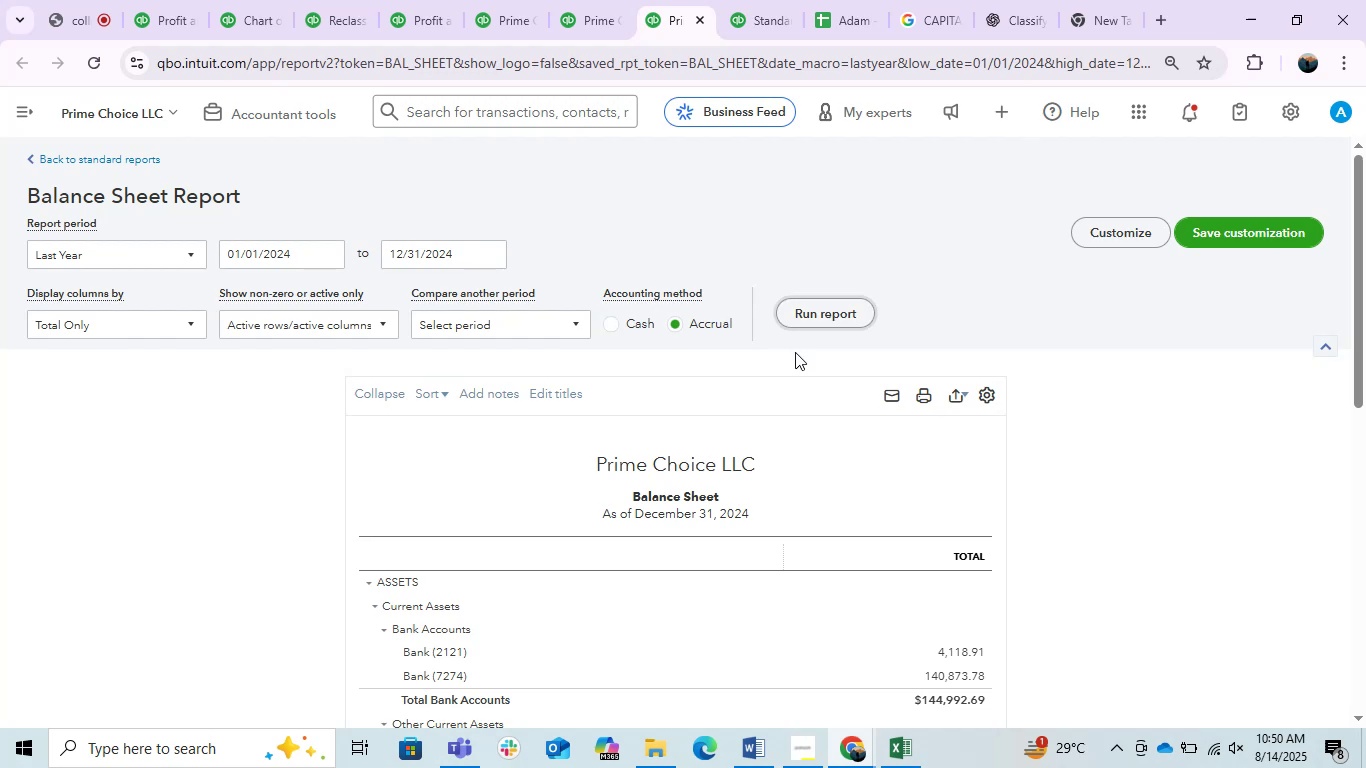 
wait(11.72)
 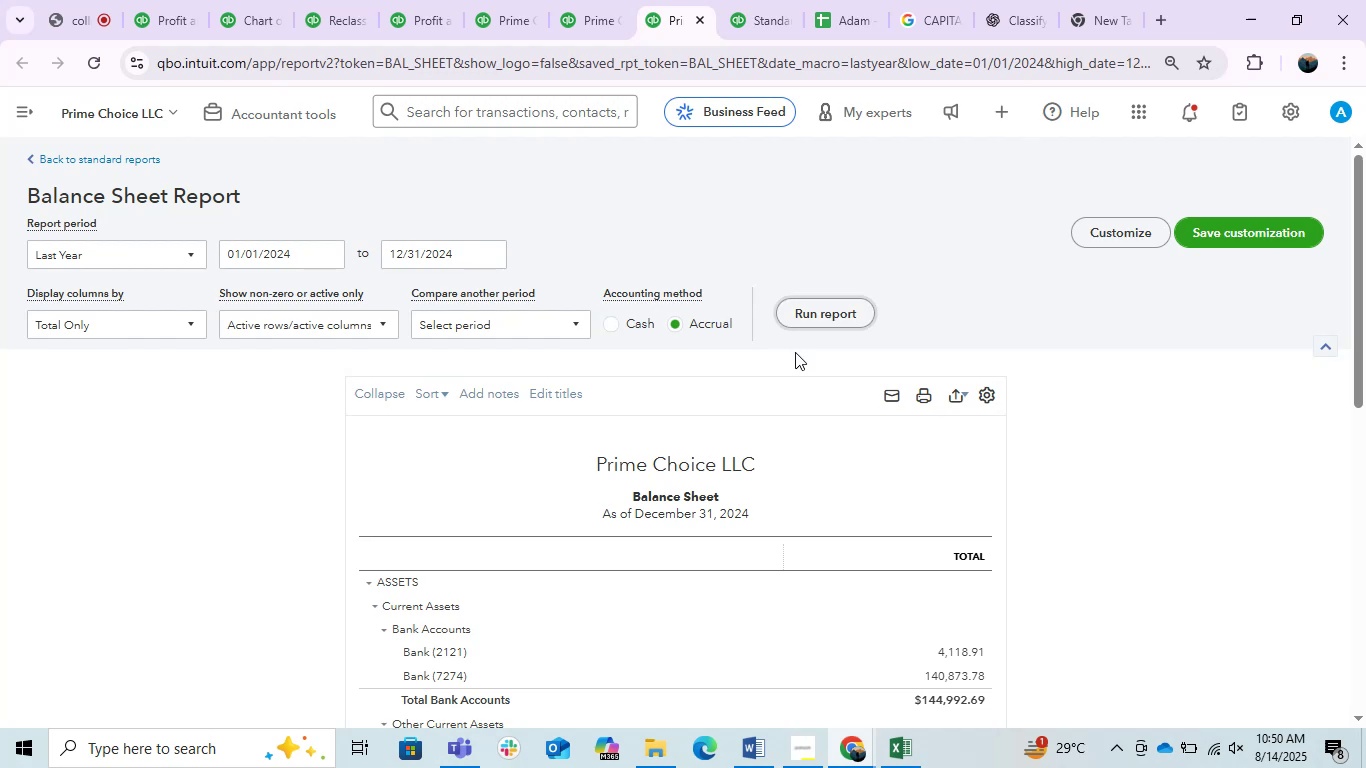 
left_click([1250, 336])
 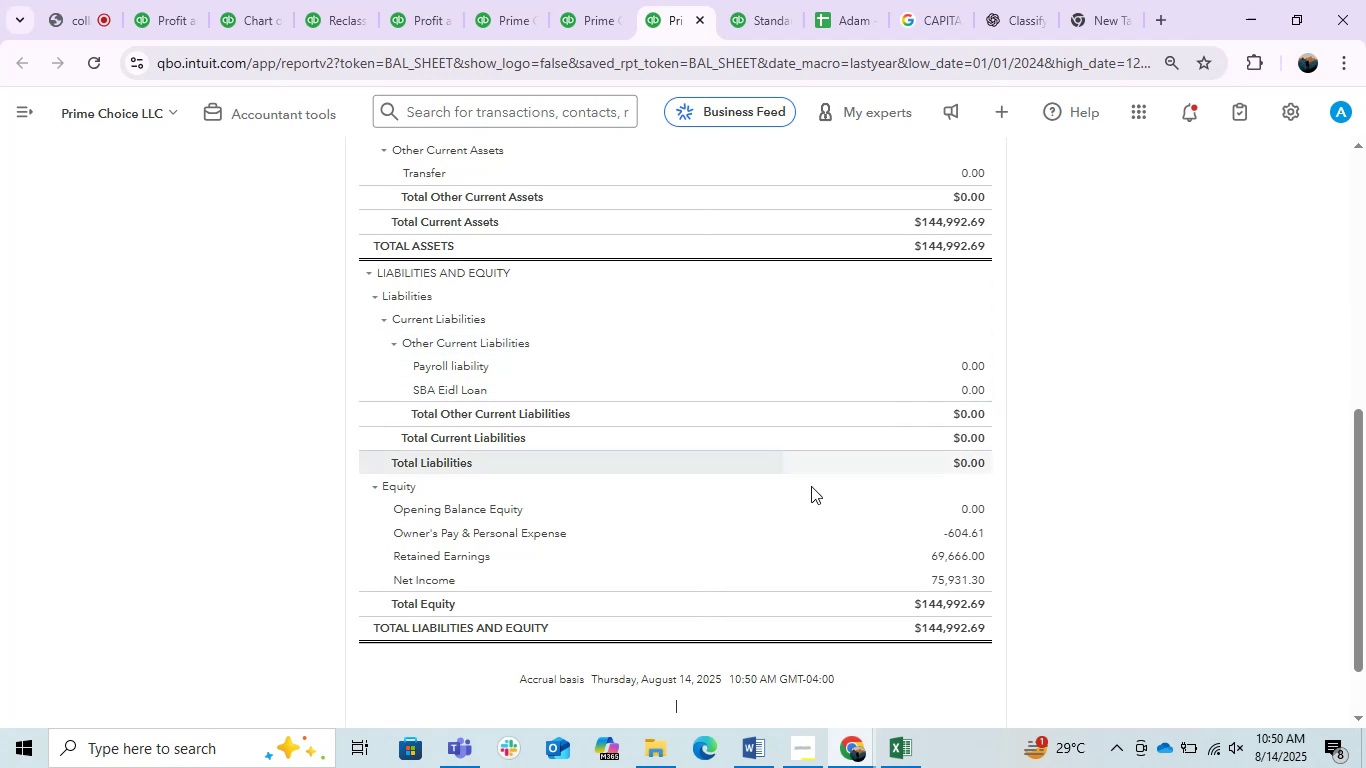 
scroll: coordinate [783, 486], scroll_direction: down, amount: 1.0
 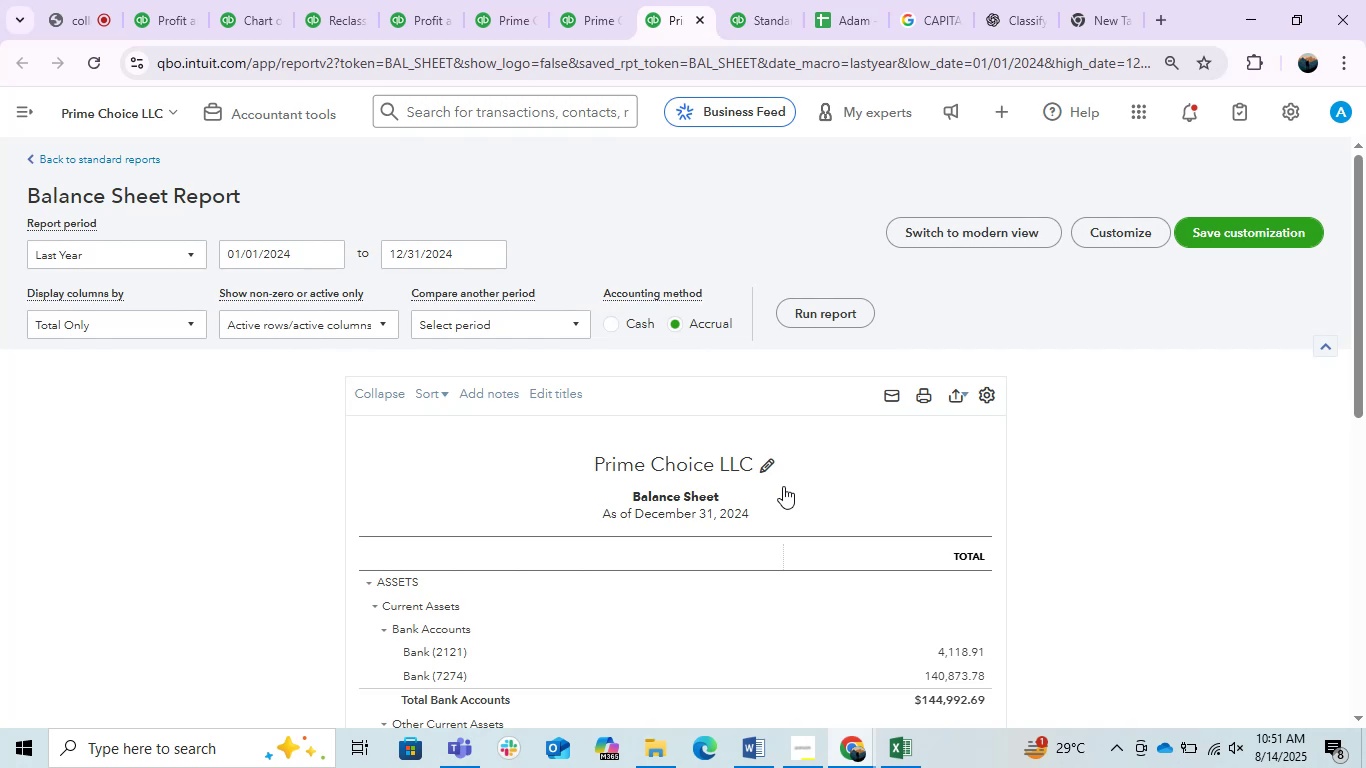 
wait(51.8)
 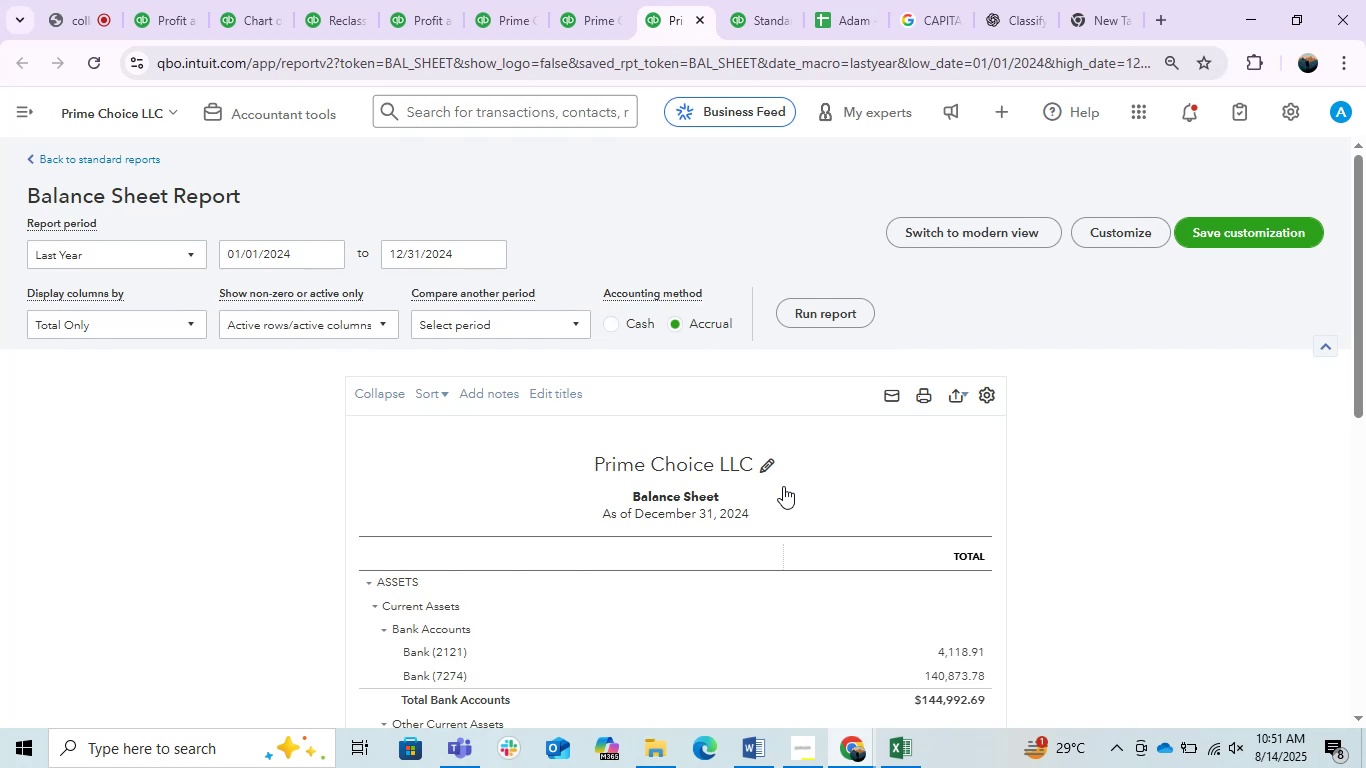 
scroll: coordinate [514, 469], scroll_direction: down, amount: 5.0
 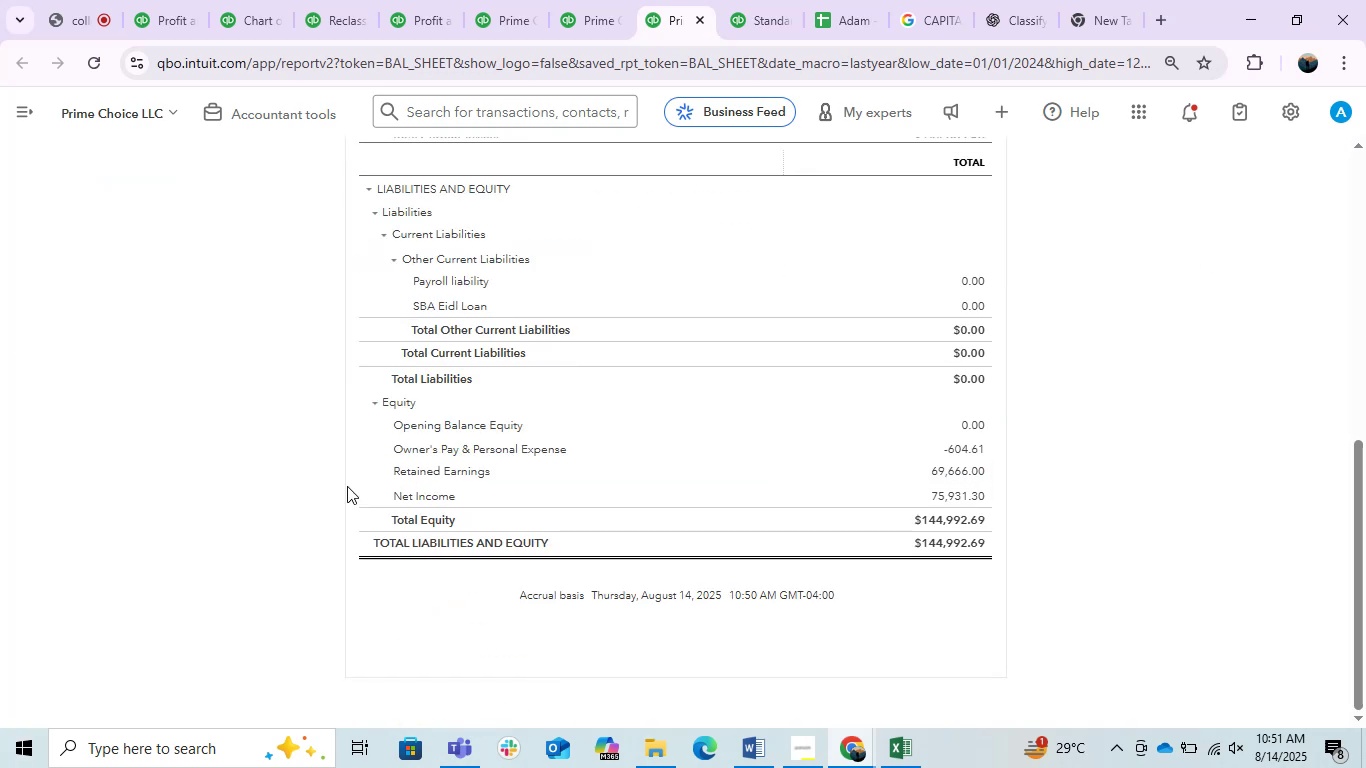 
scroll: coordinate [184, 415], scroll_direction: up, amount: 13.0
 